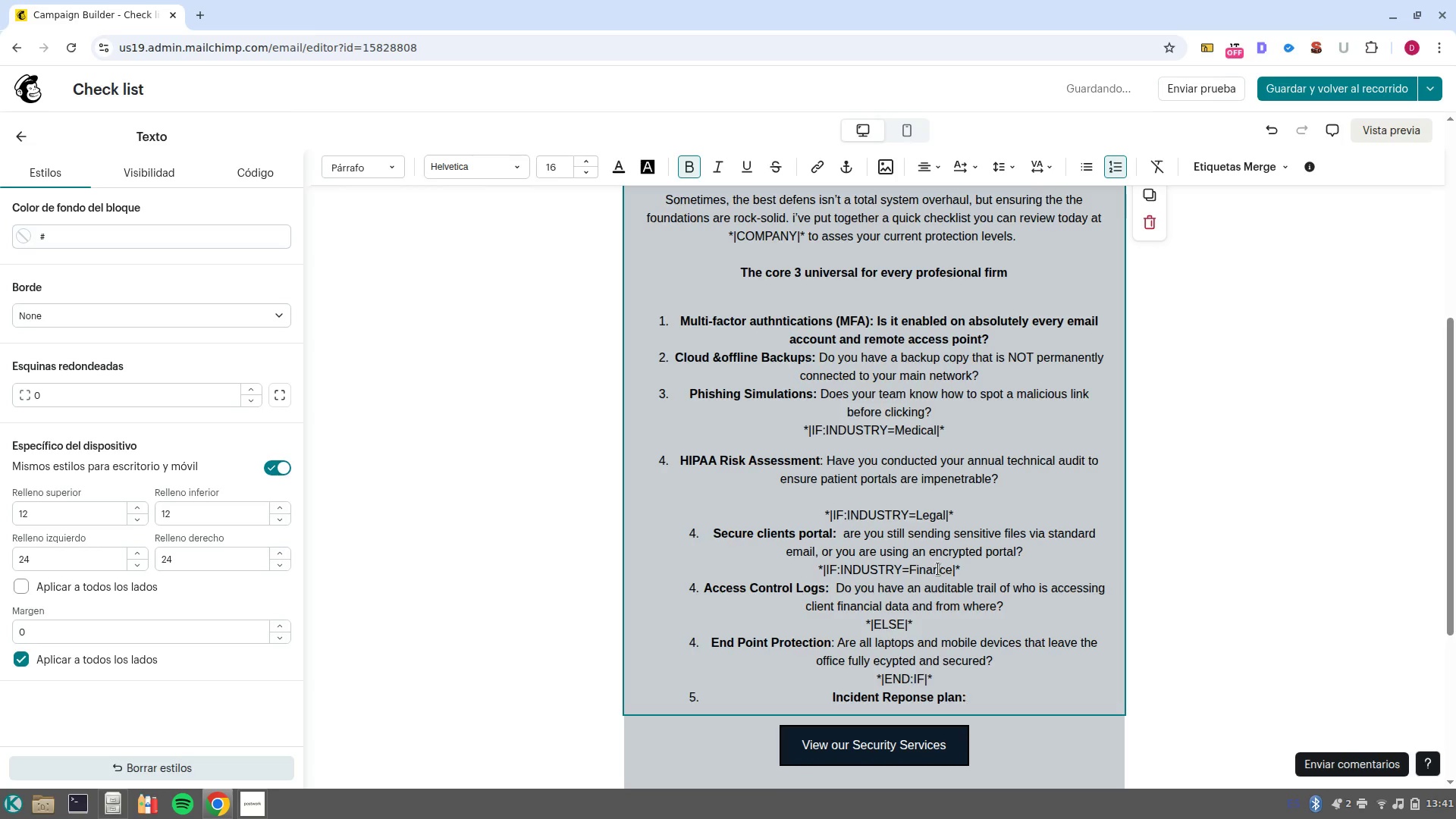 
wait(5.65)
 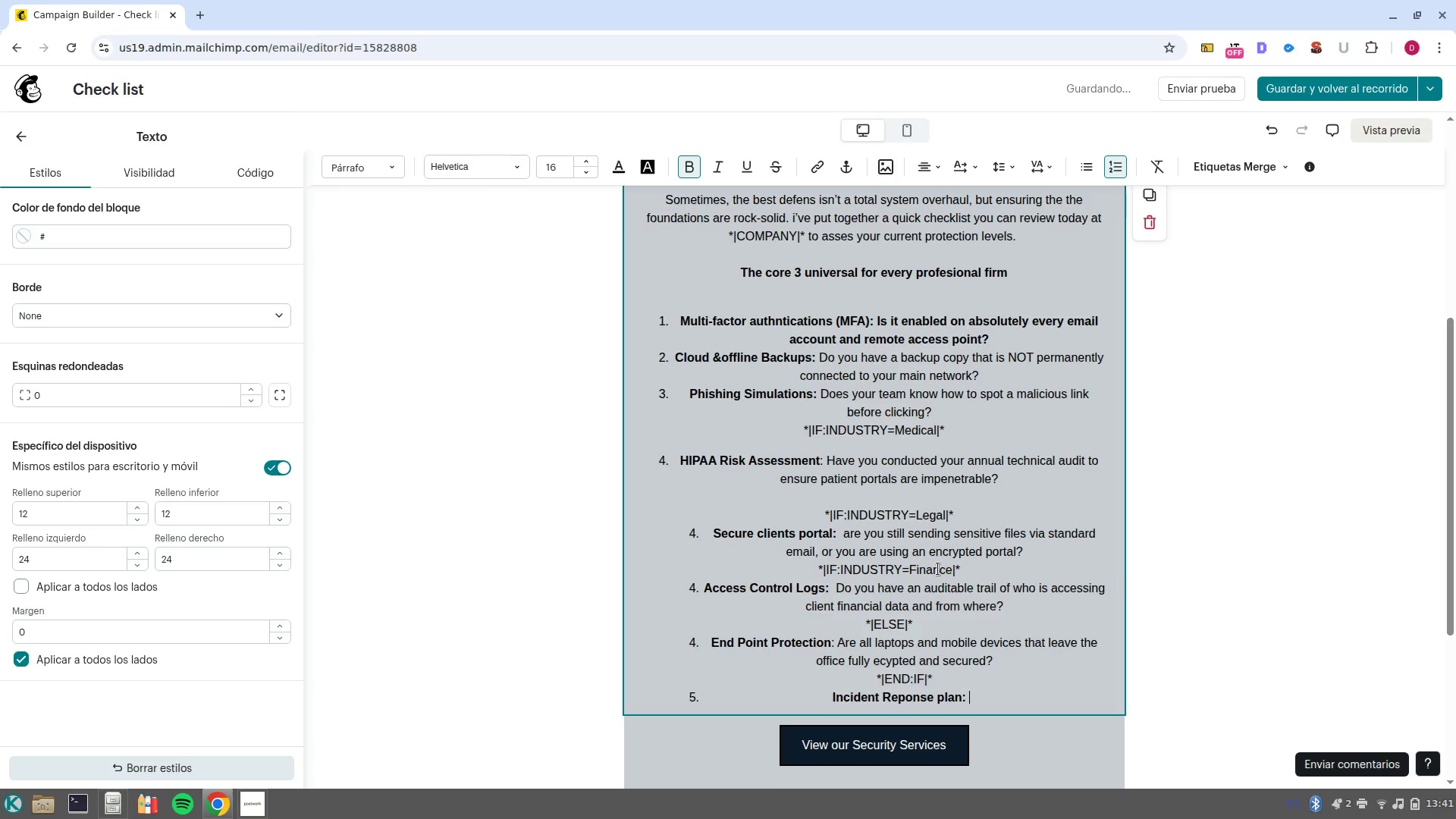 
left_click_drag(start_coordinate=[1028, 698], to_coordinate=[670, 309])
 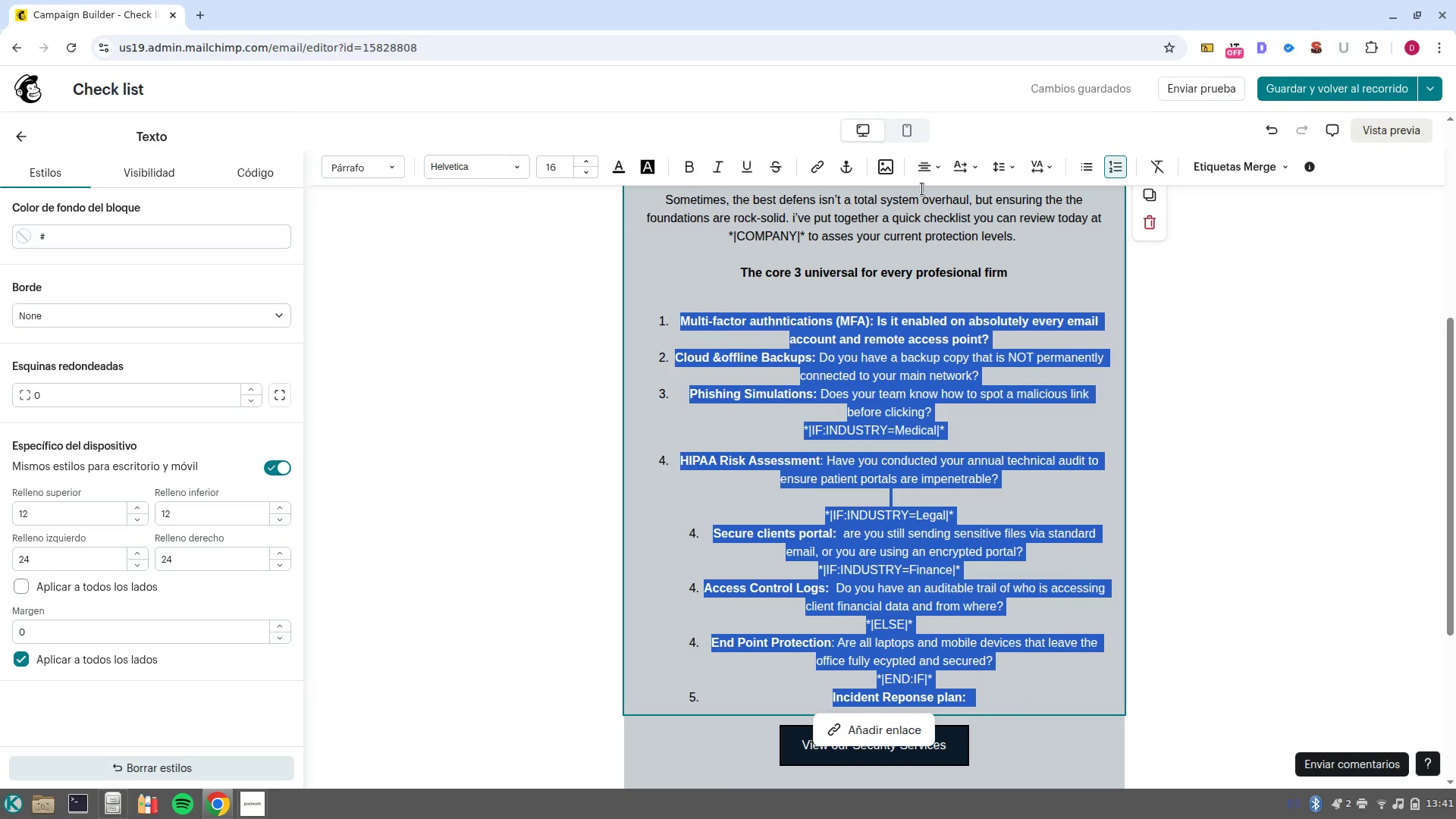 
left_click([924, 178])
 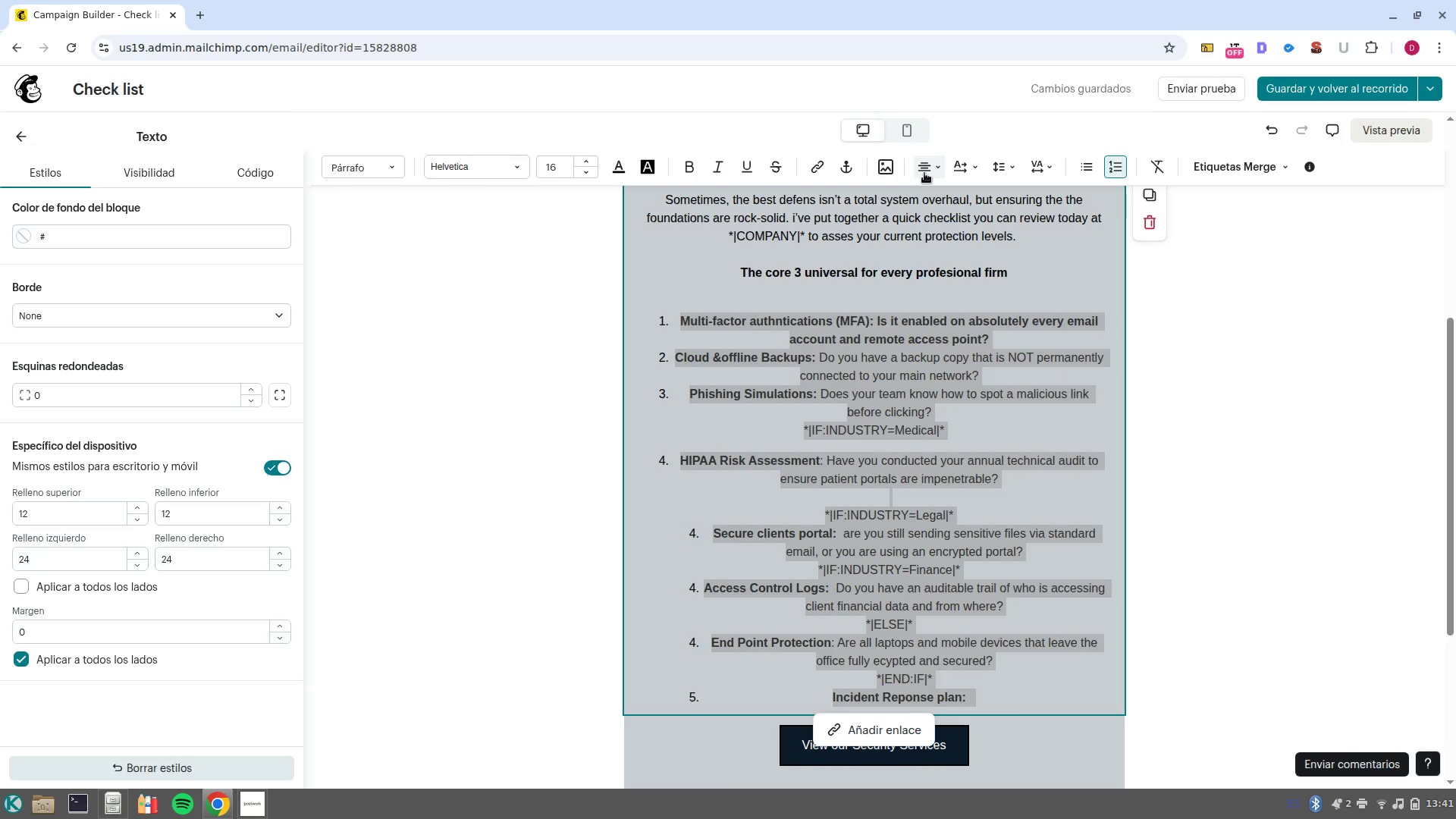 
left_click([924, 173])
 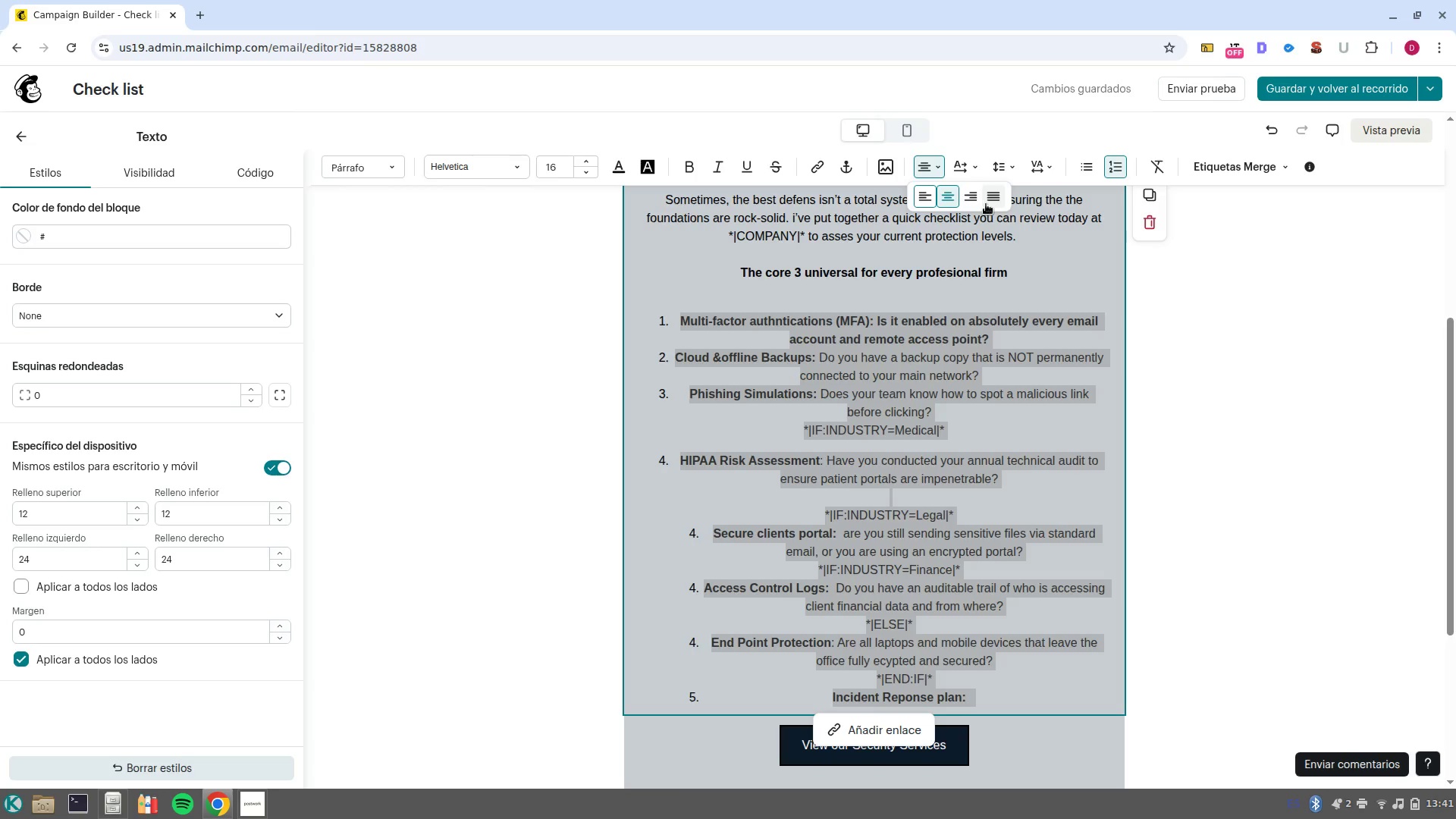 
left_click([990, 202])
 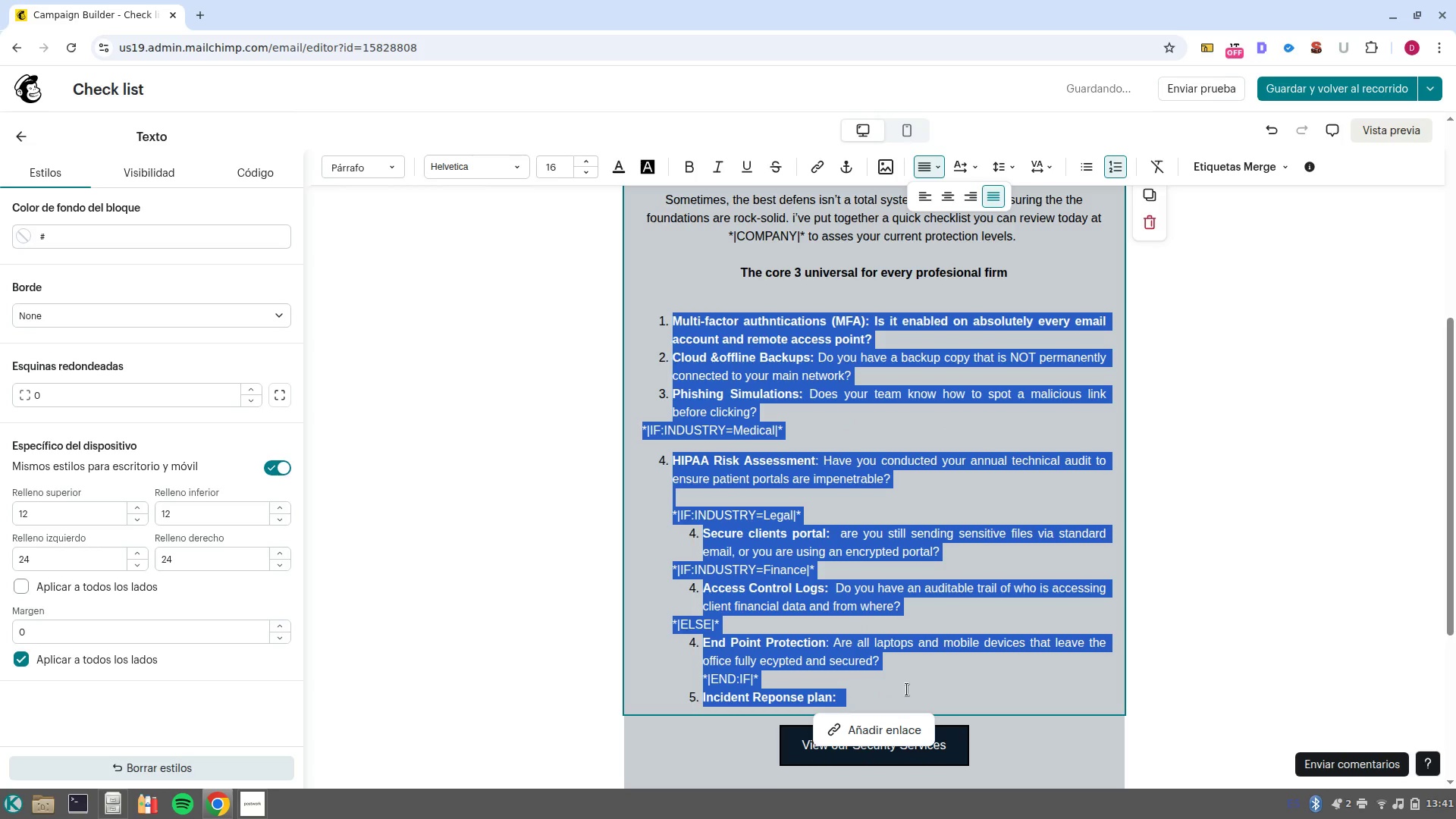 
left_click([907, 689])
 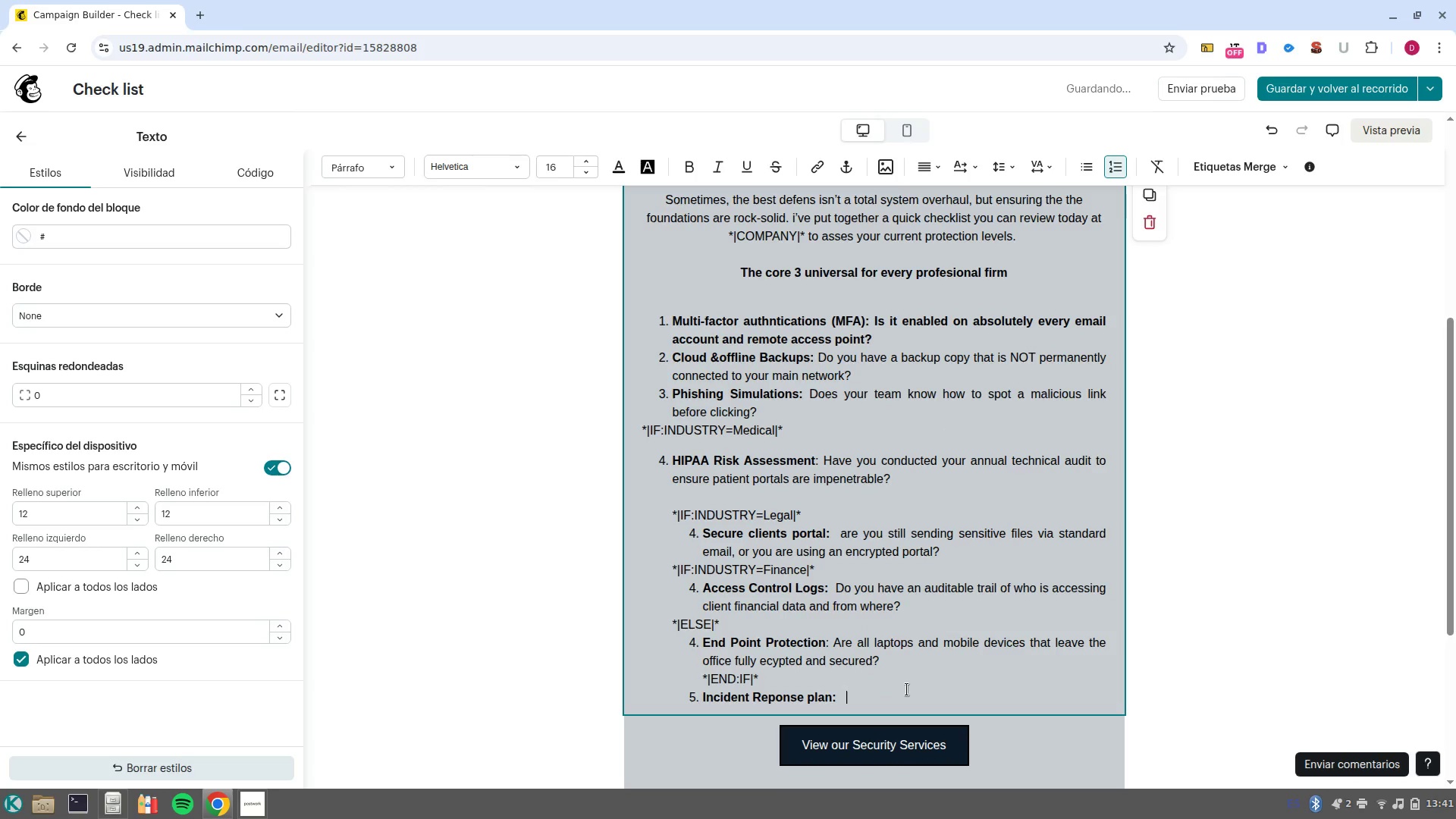 
wait(8.91)
 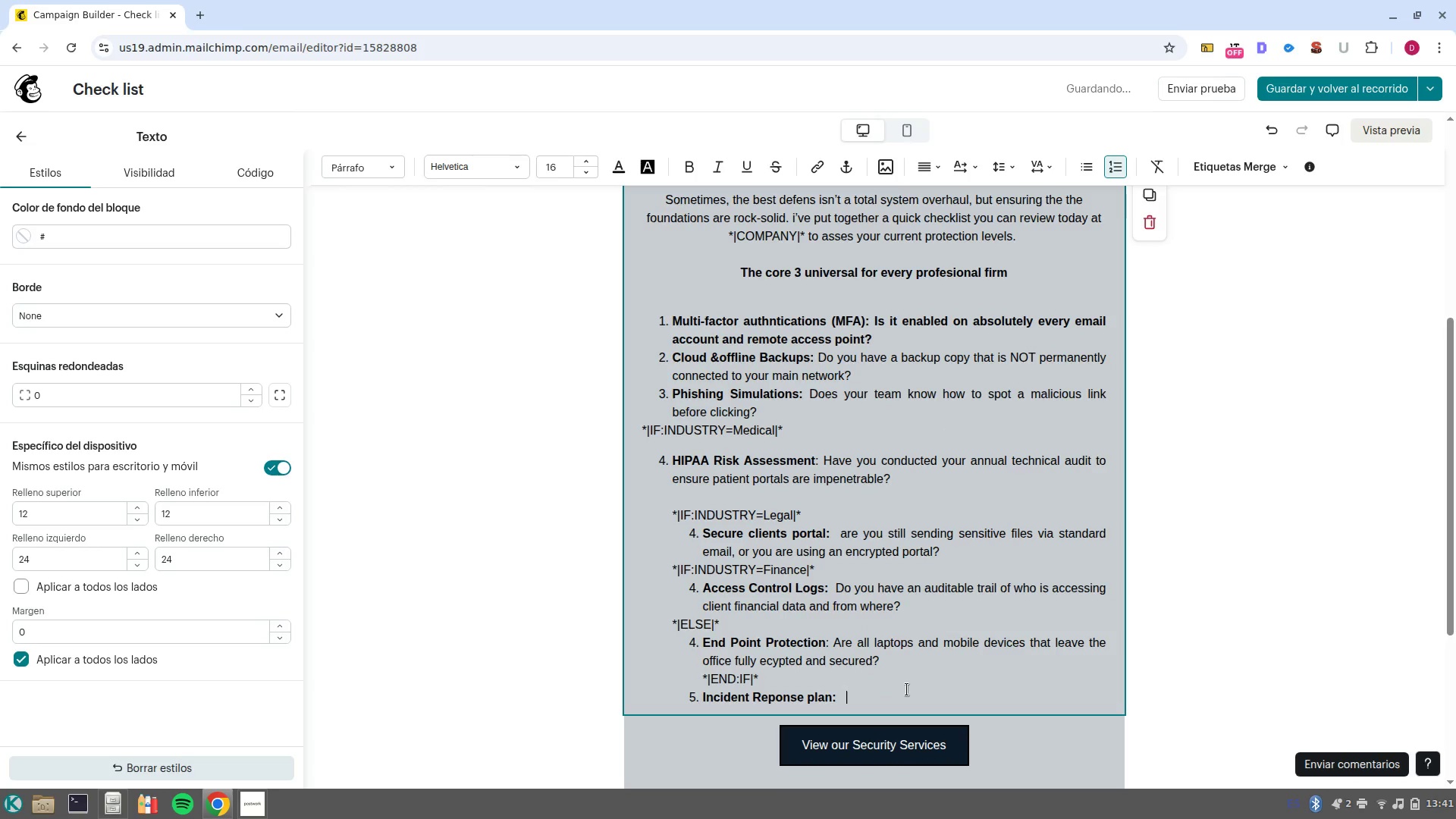 
type(do you have)
key(Backspace)
key(Backspace)
key(Backspace)
key(Backspace)
type(know exc)
key(Backspace)
type(actly who to call and what to disconnect if you detect a breach today ar 2>AM_)
 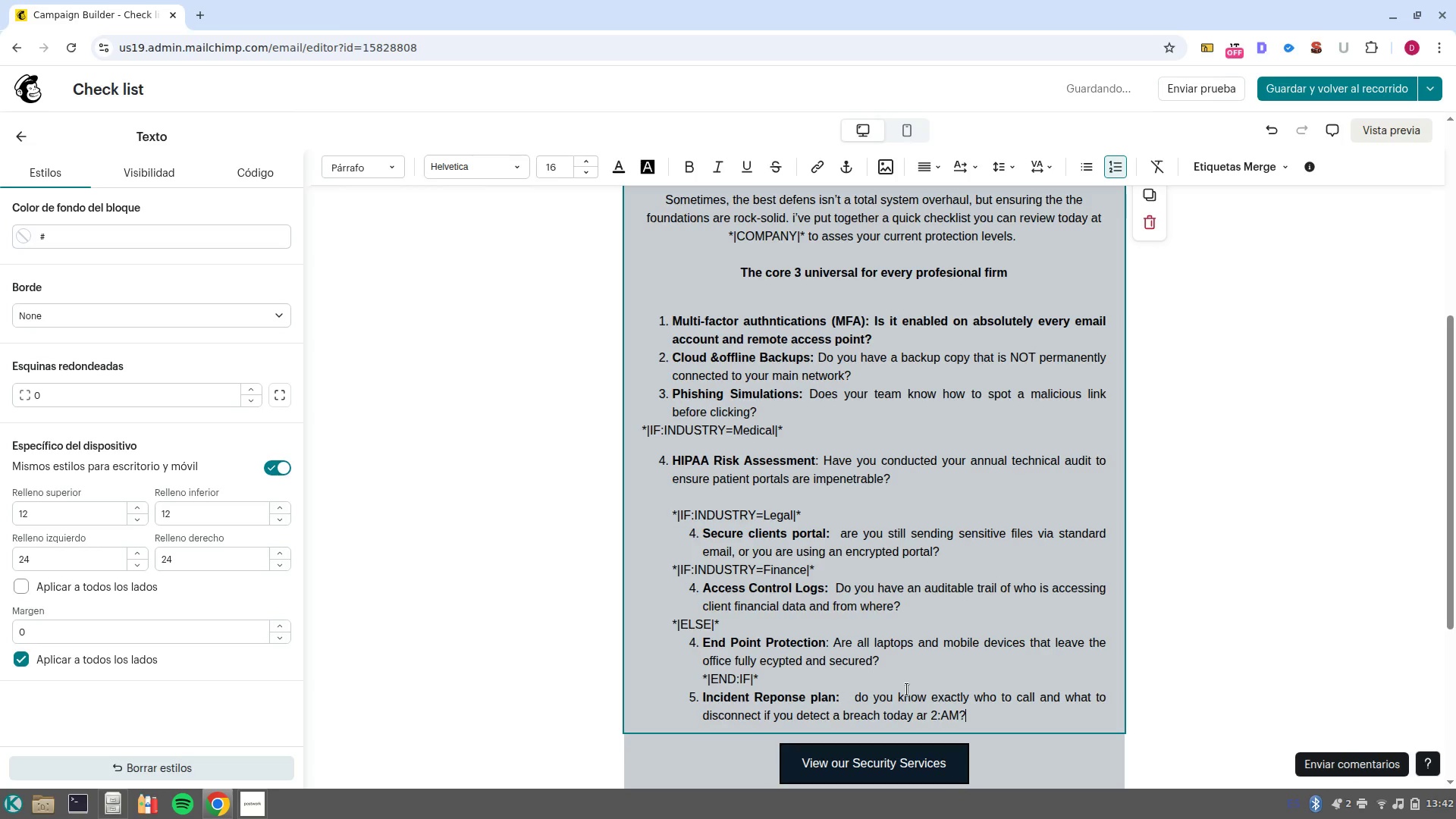 
key(ArrowLeft)
 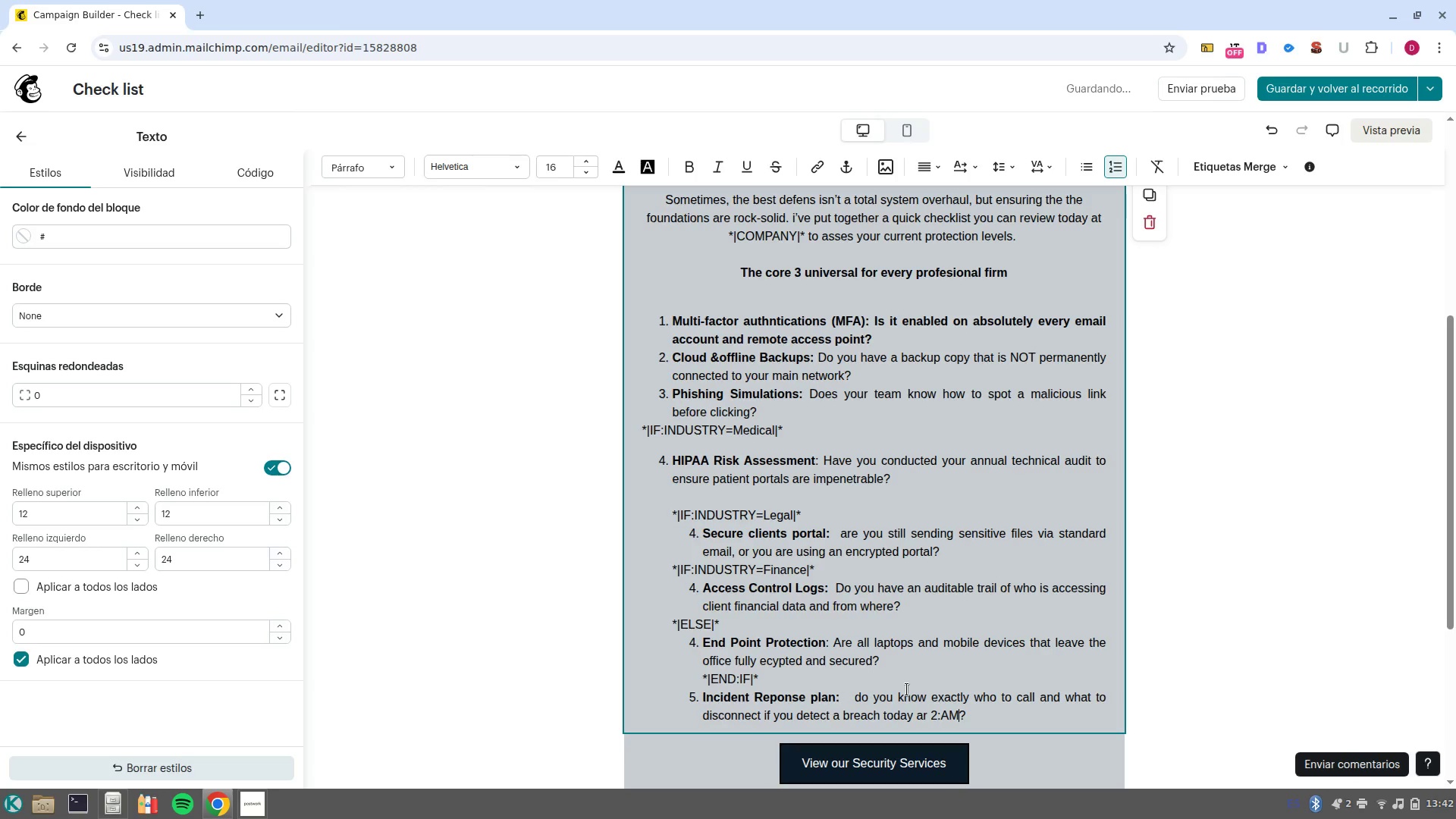 
key(ArrowLeft)
 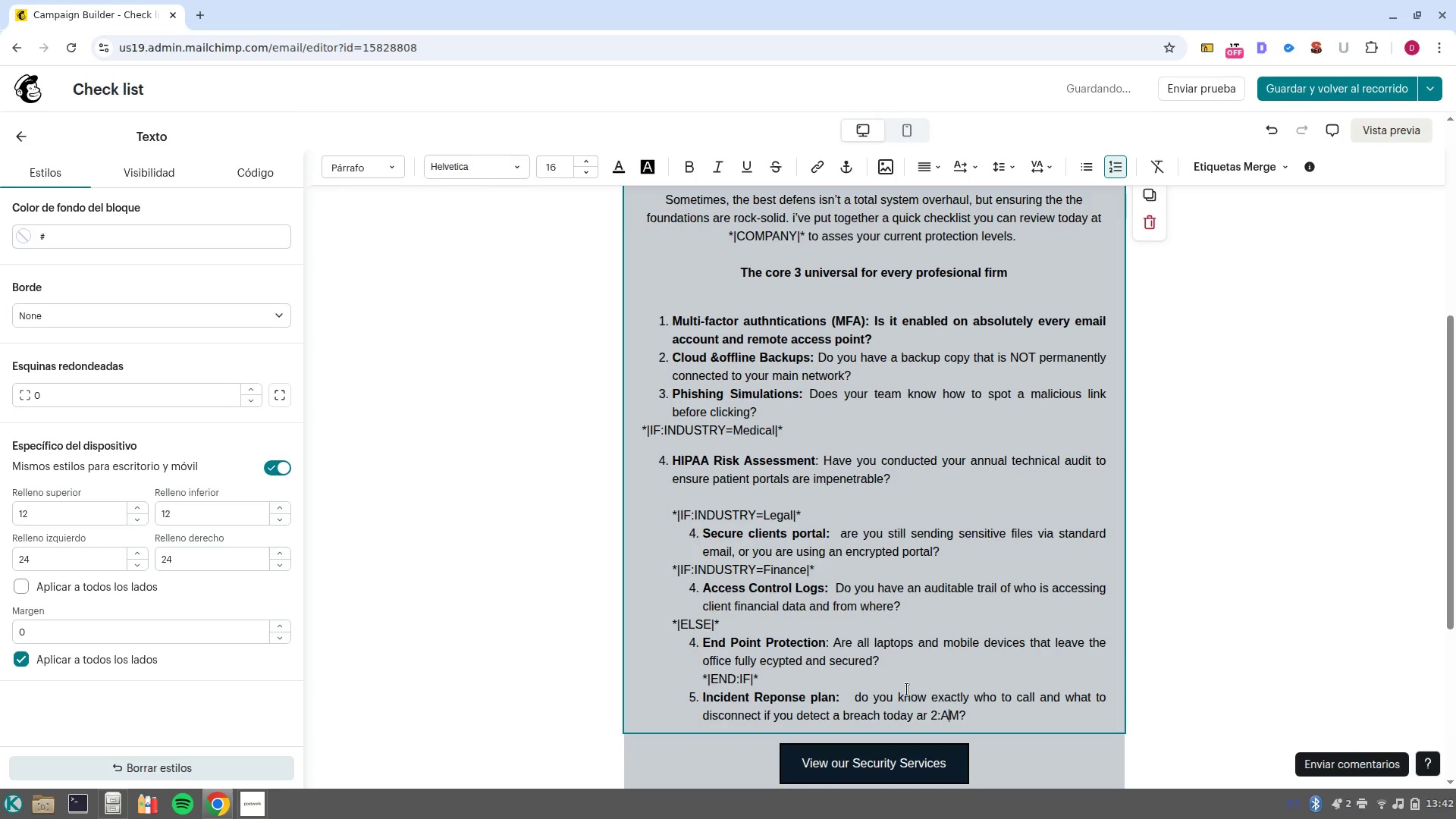 
key(ArrowLeft)
 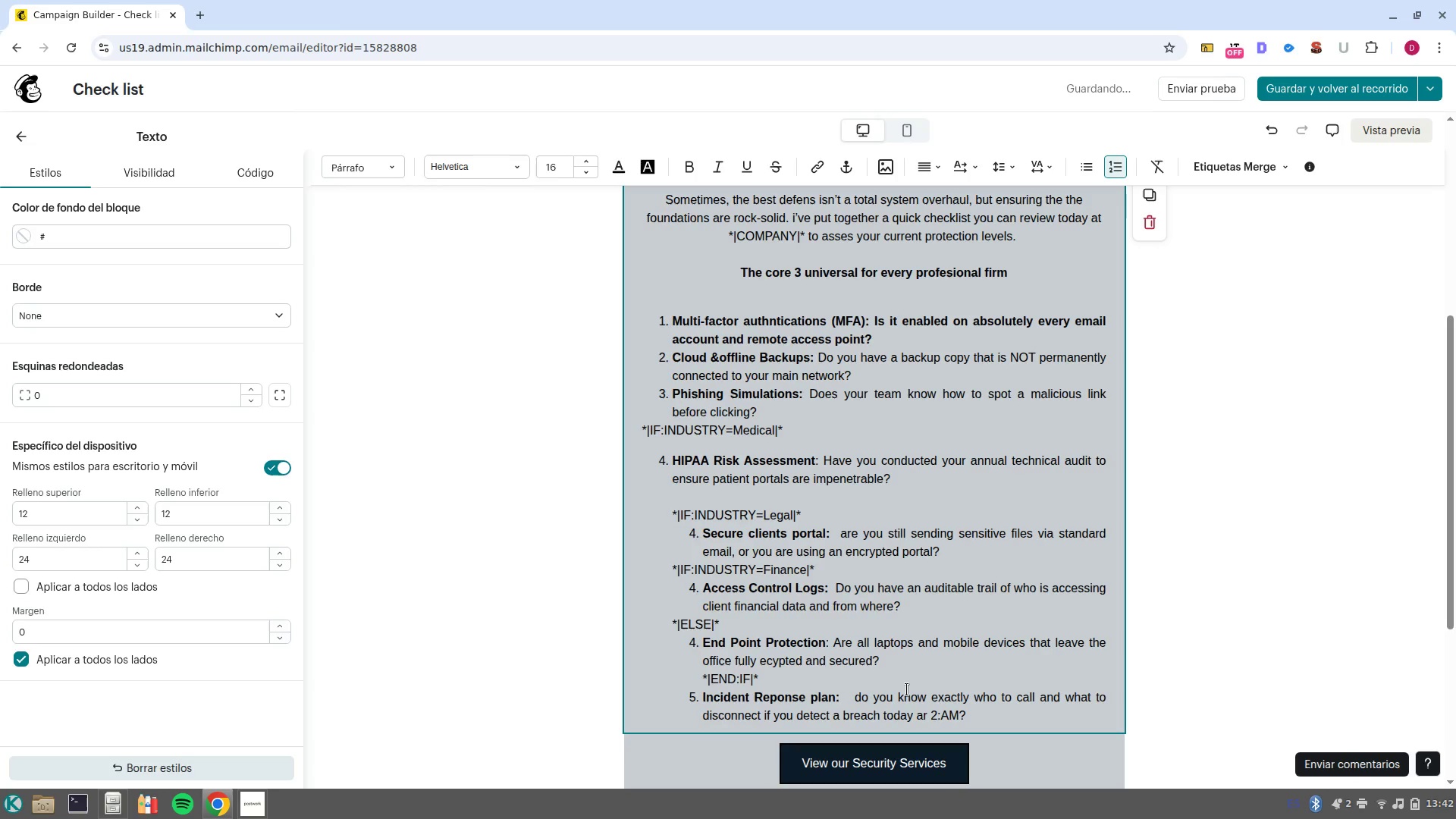 
type(00 )
 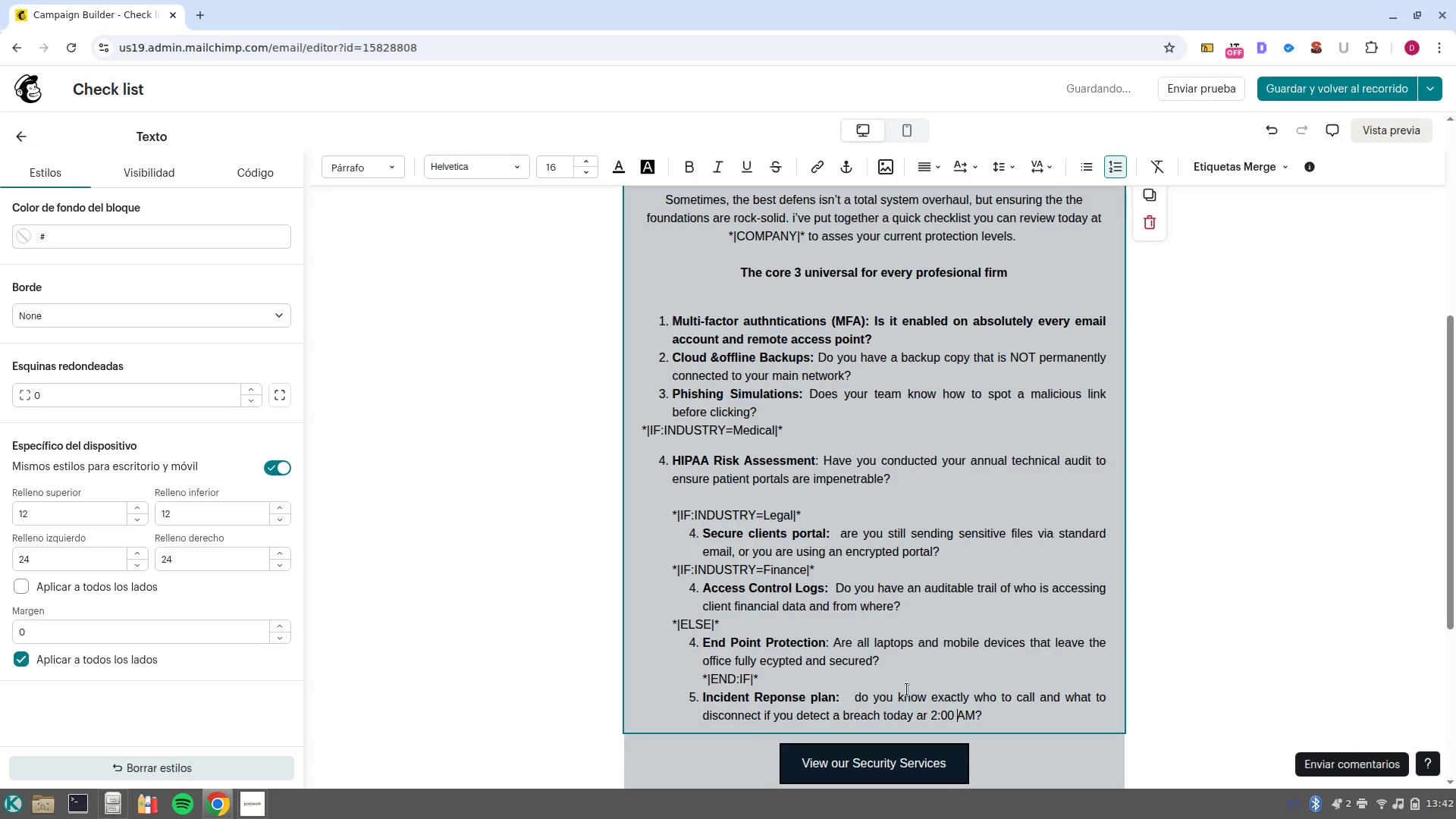 
key(Control+ControlLeft)
 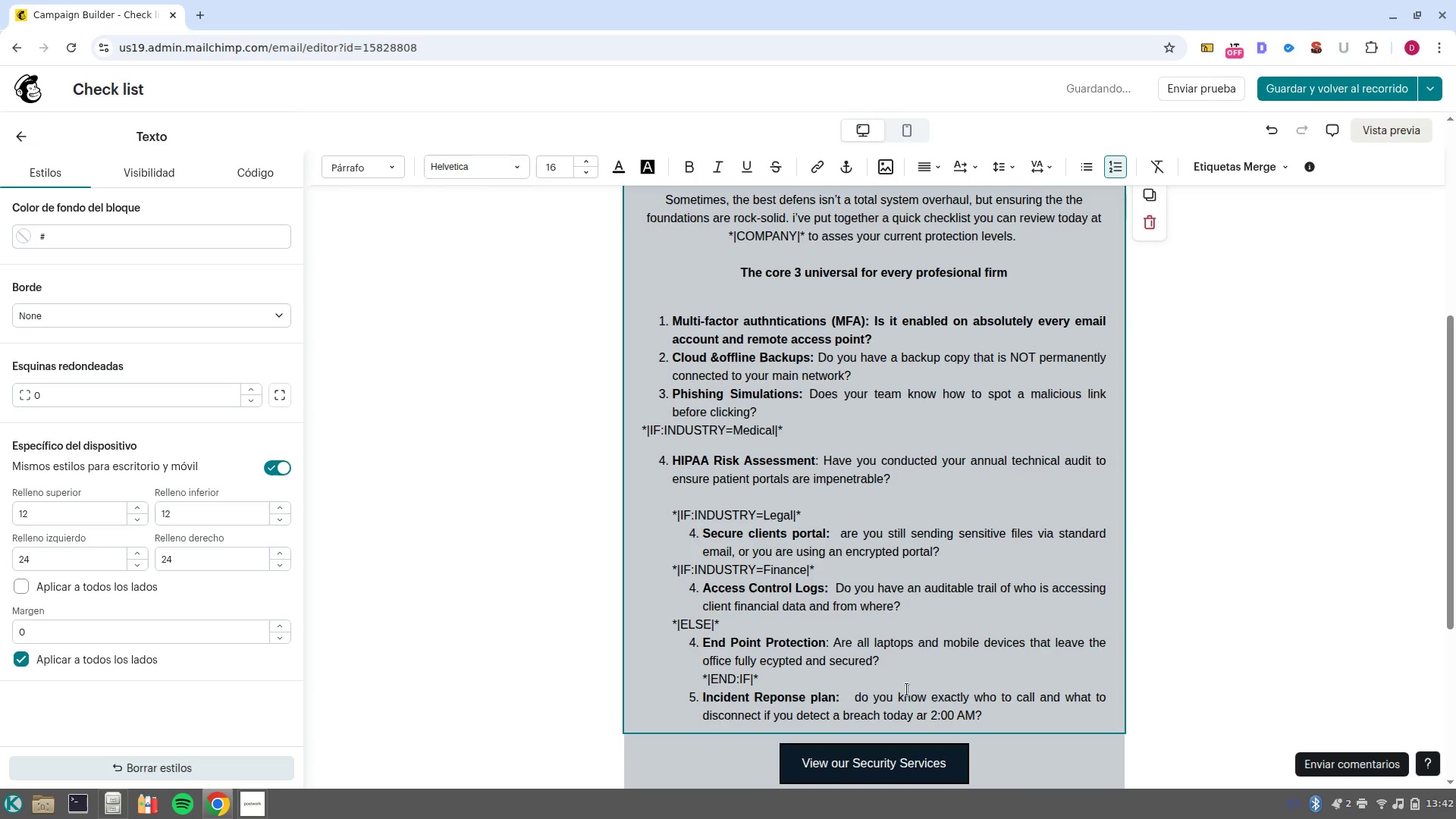 
key(ArrowRight)
 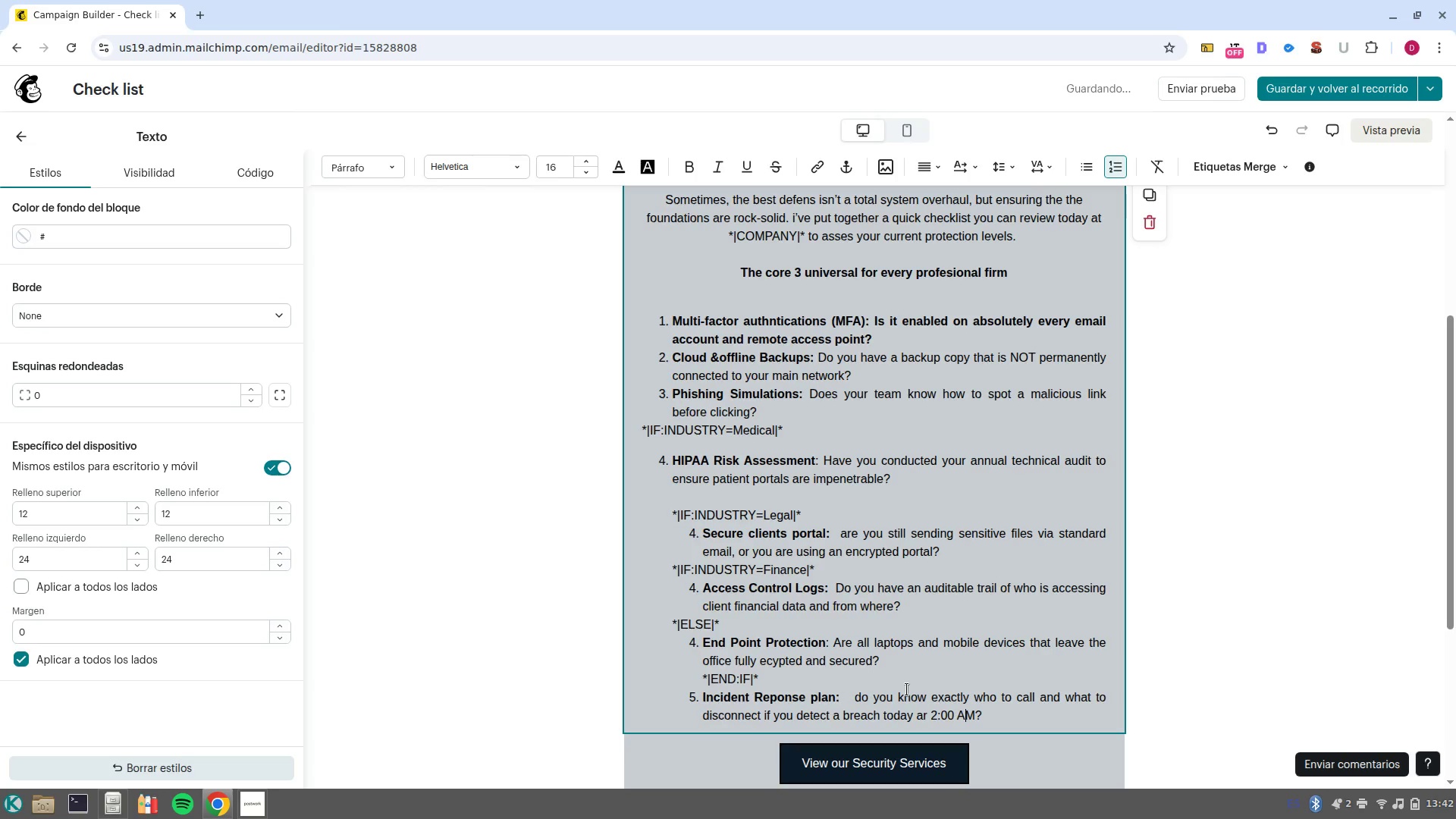 
key(Period)
 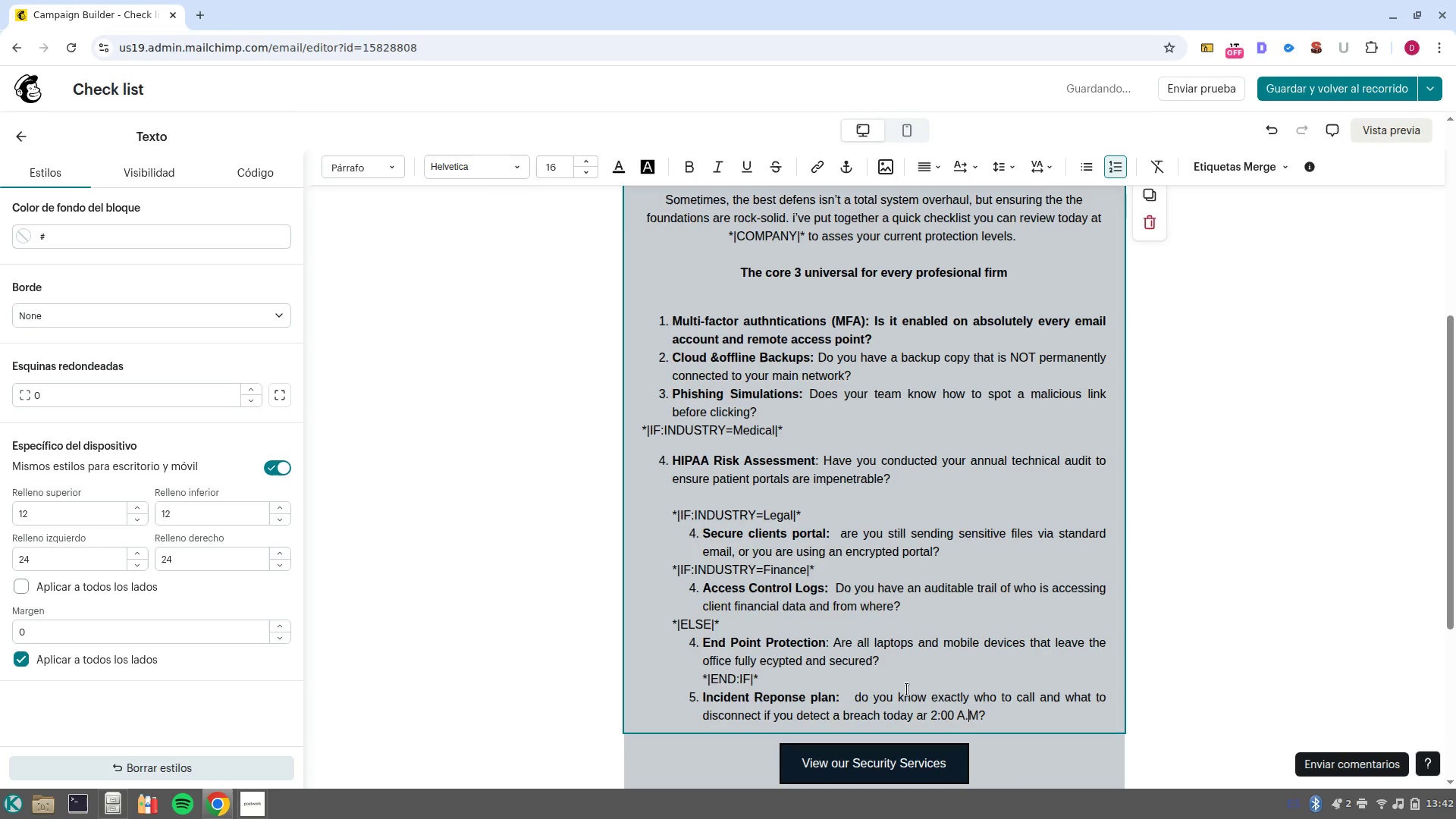 
key(Control+ArrowRight)
 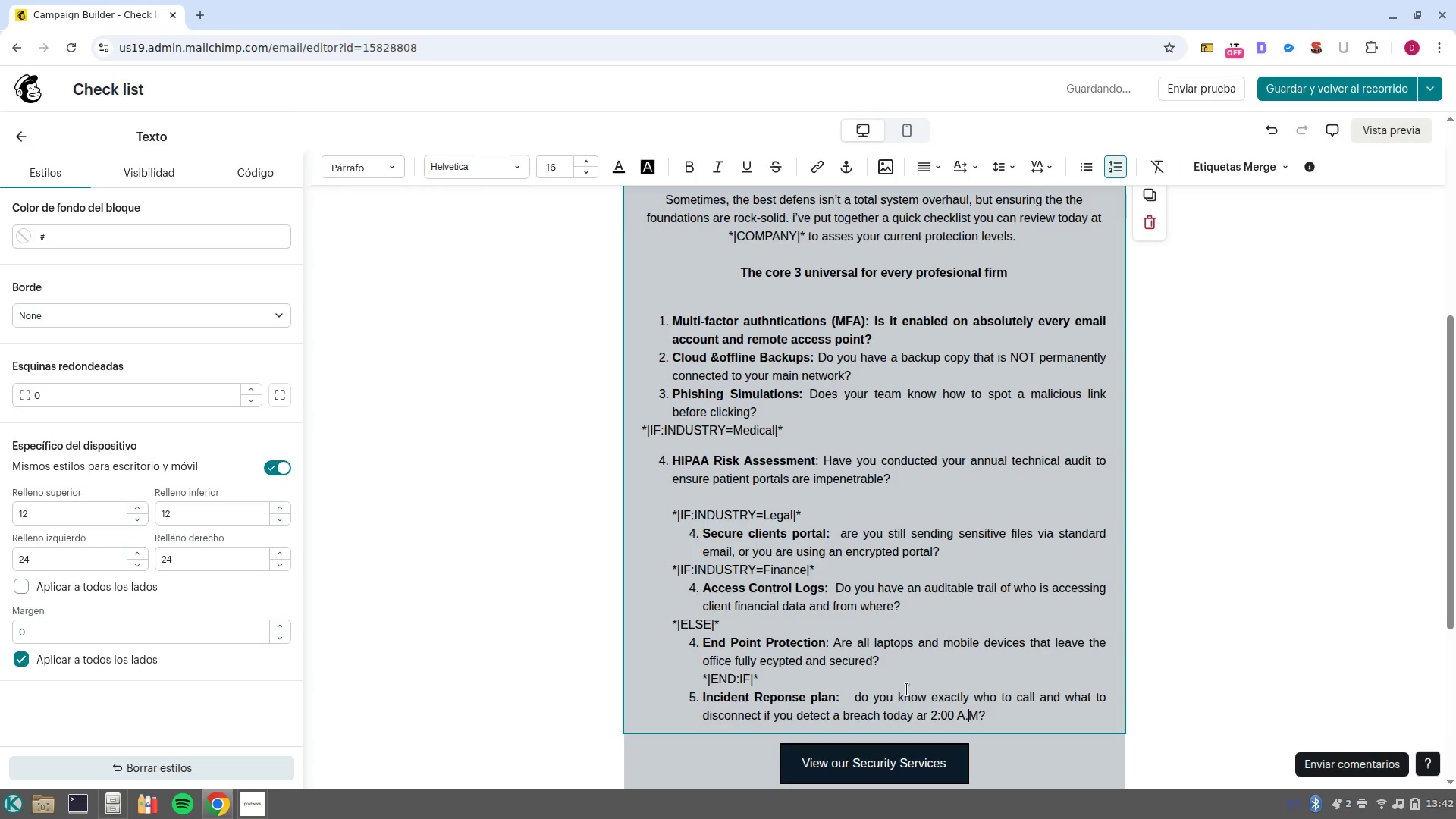 
key(Control+ArrowRight)
 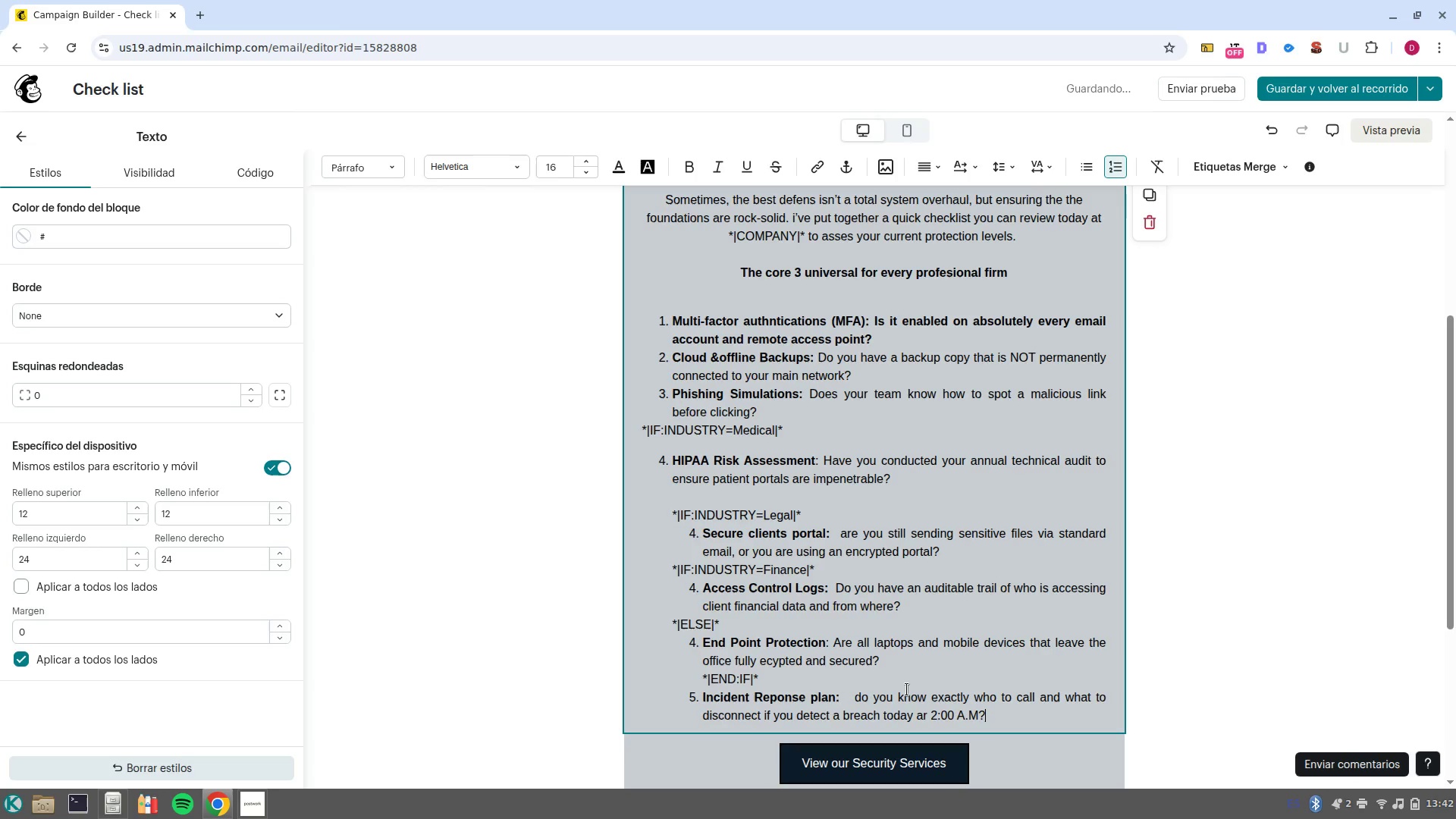 
key(NumpadEnter)
 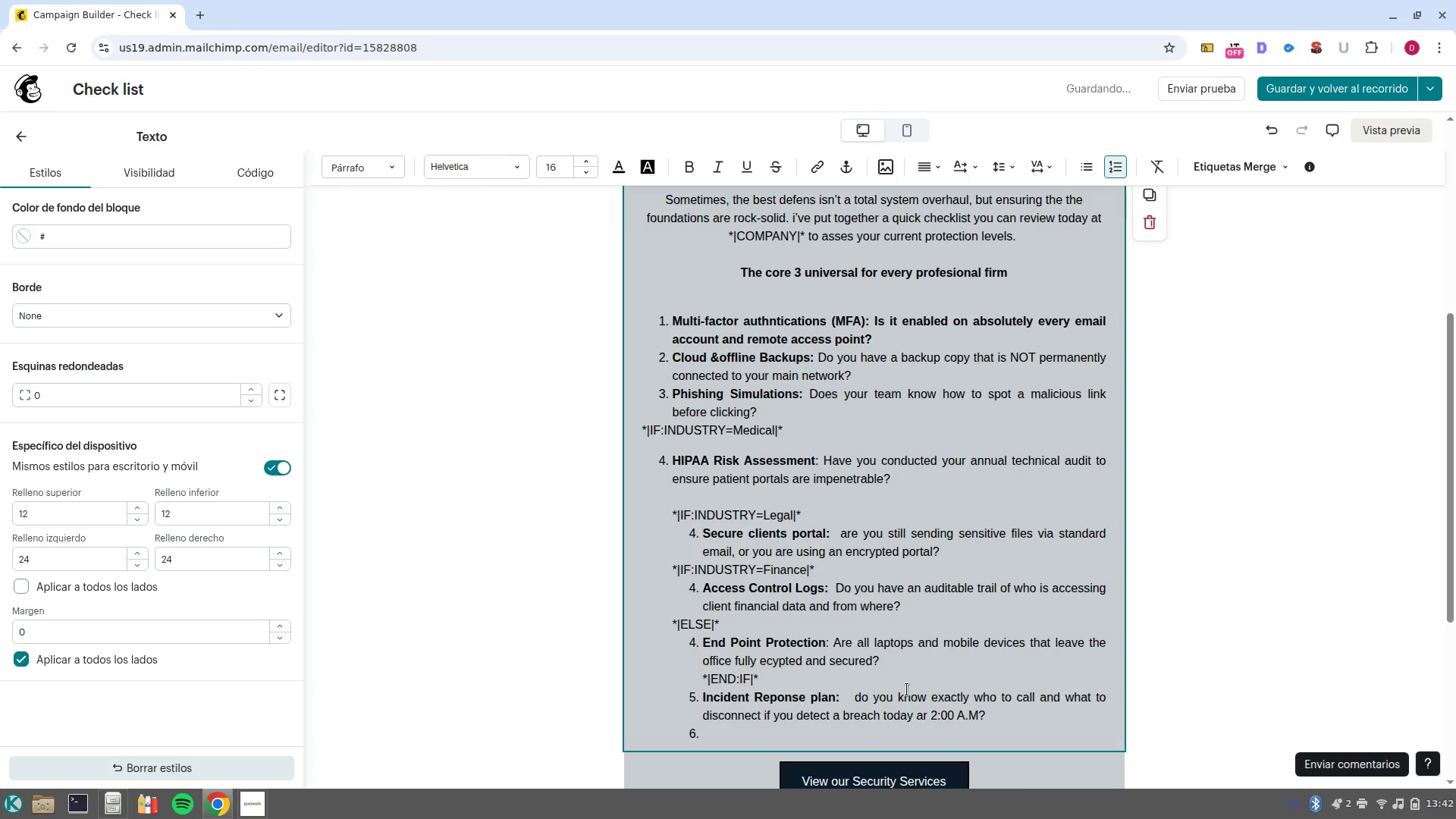 
key(Backspace)
 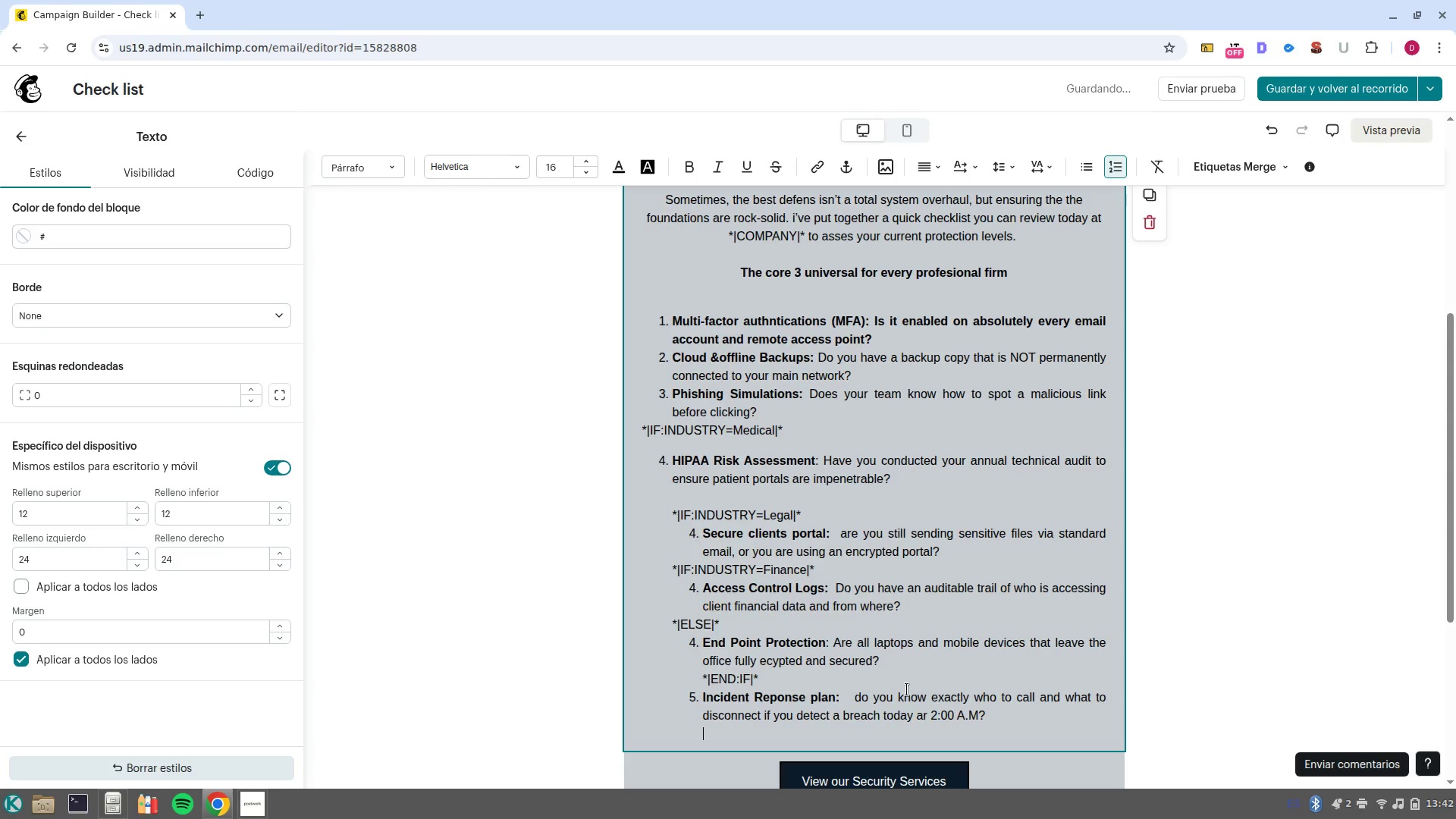 
key(Backspace)
 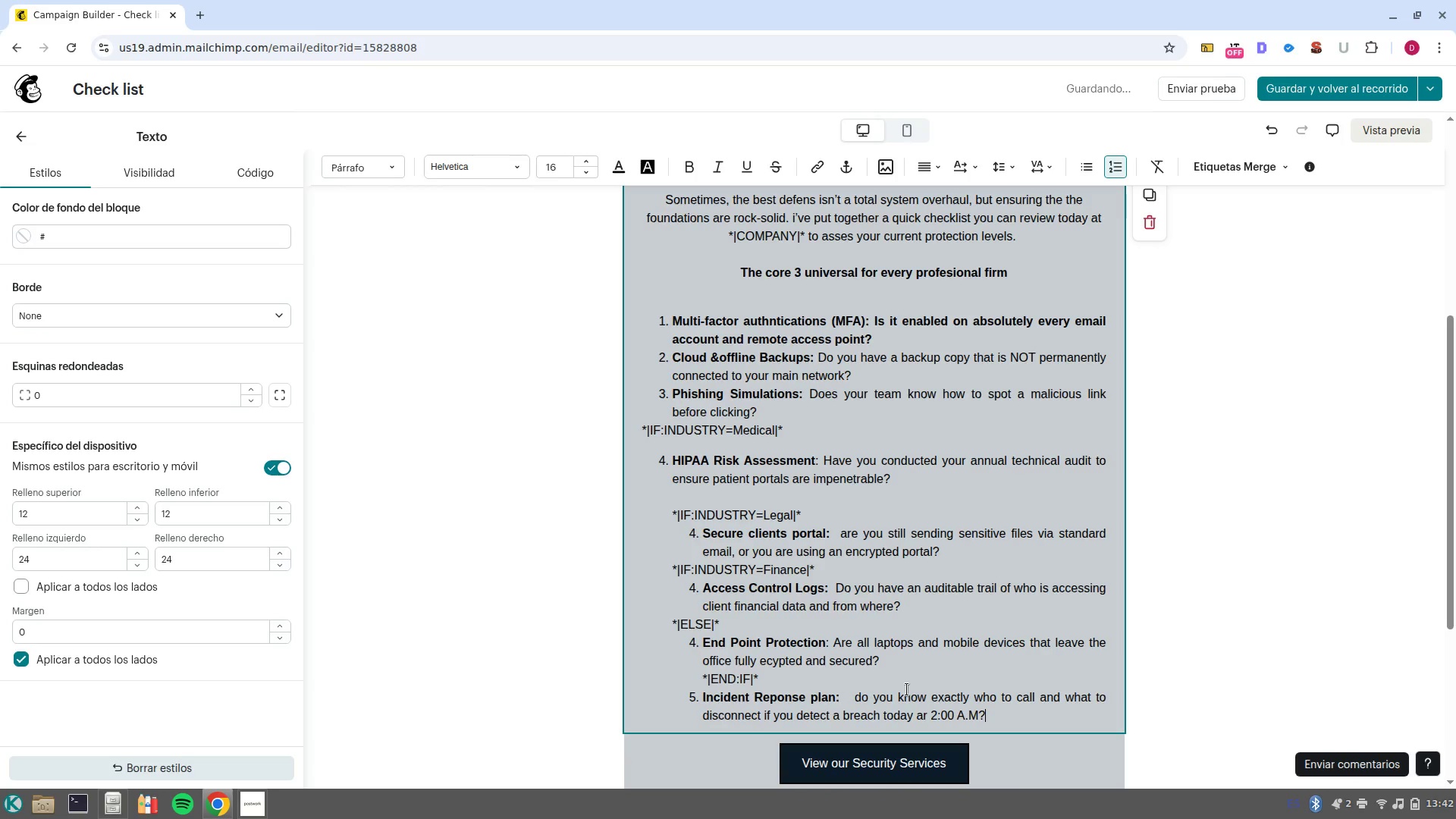 
key(Enter)
 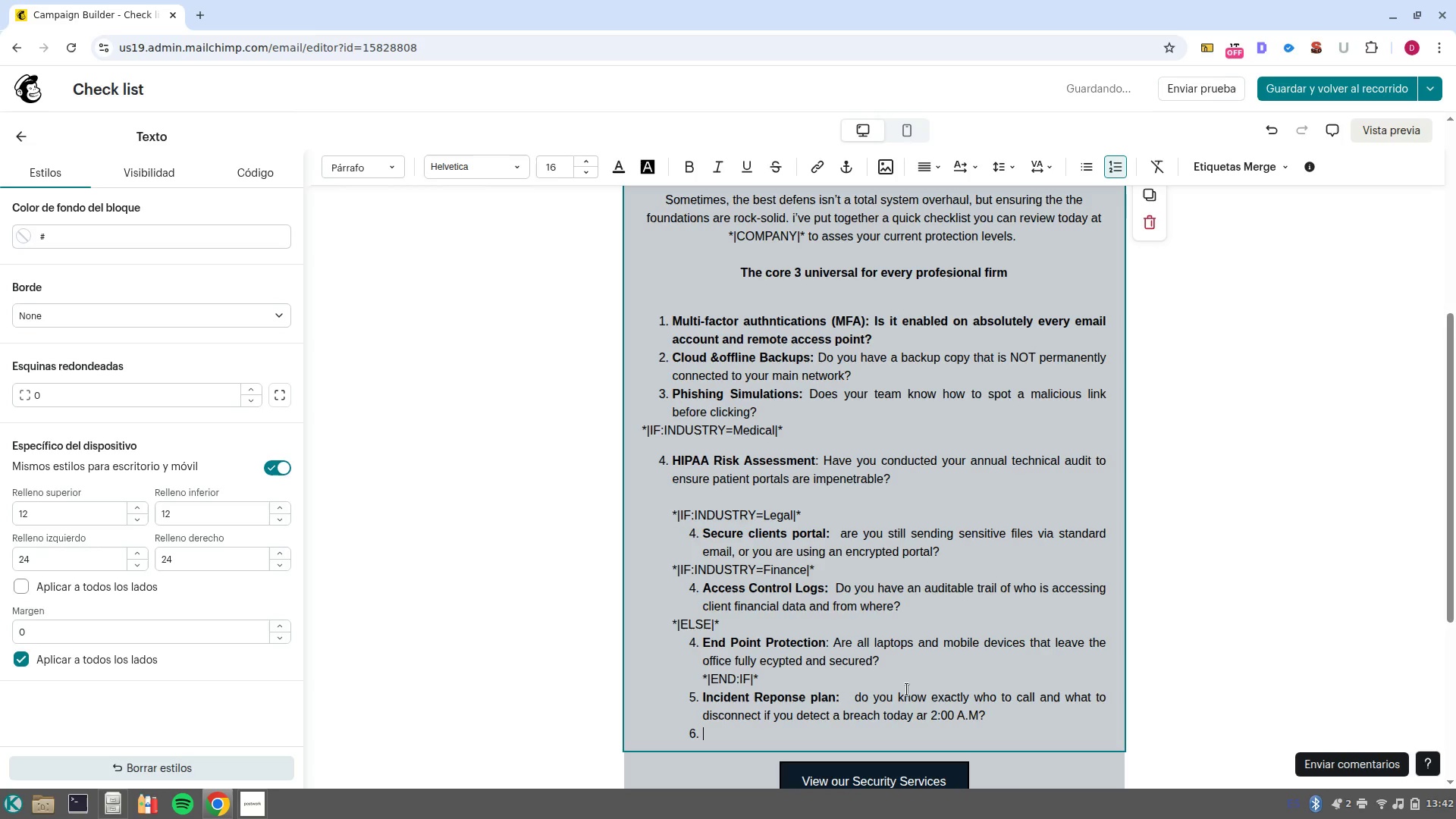 
key(Enter)
 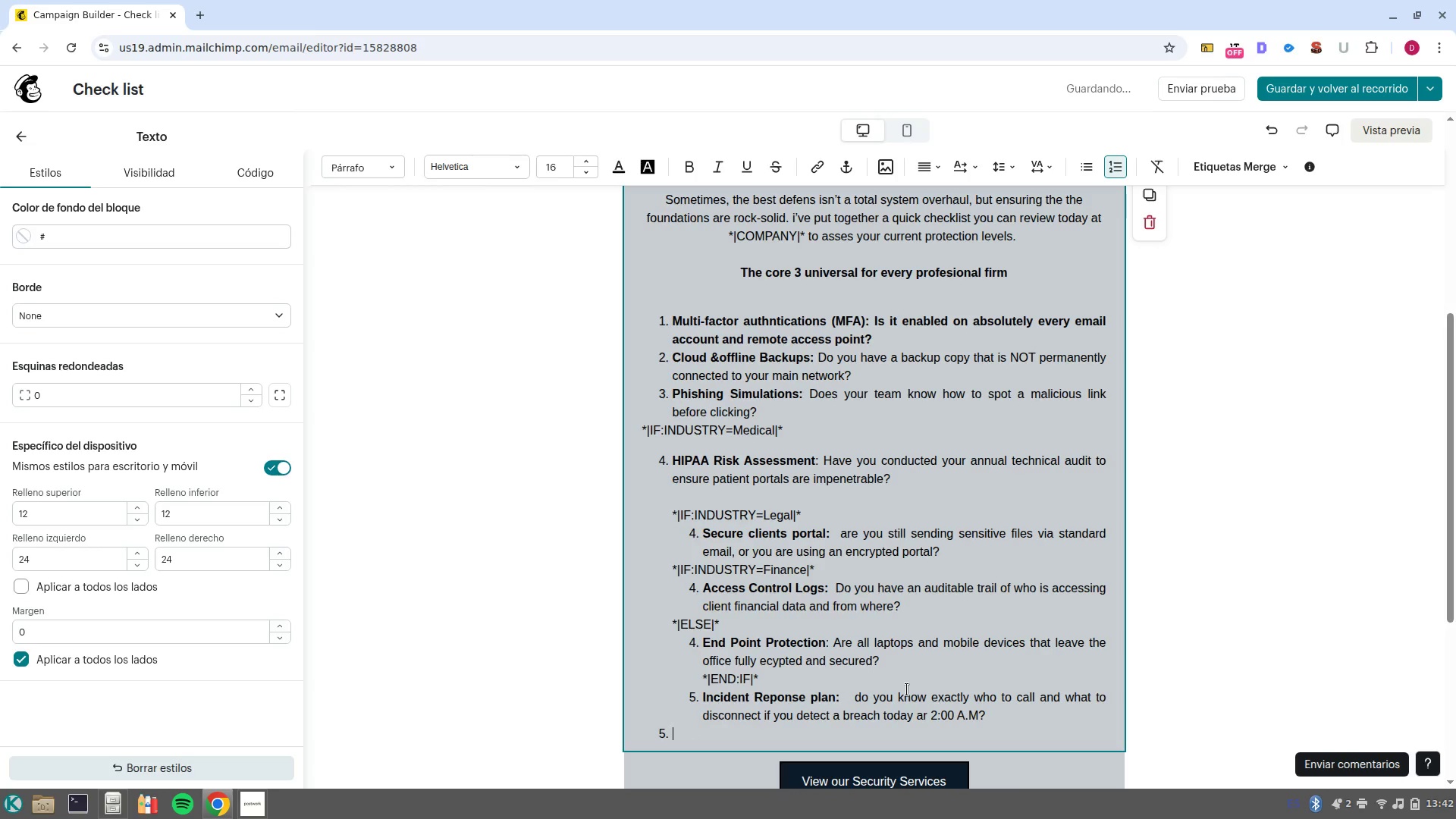 
key(Enter)
 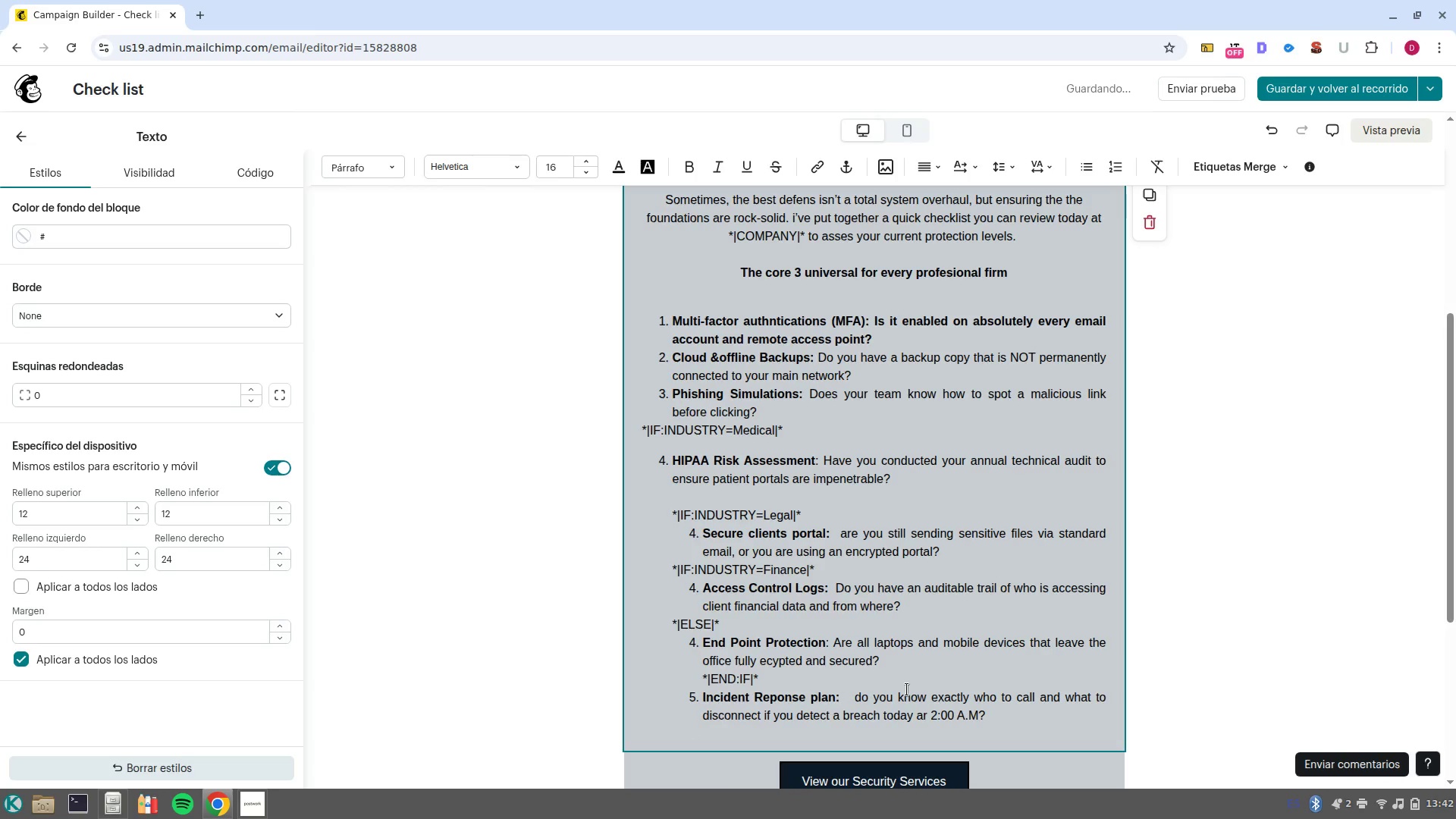 
key(ArrowDown)
 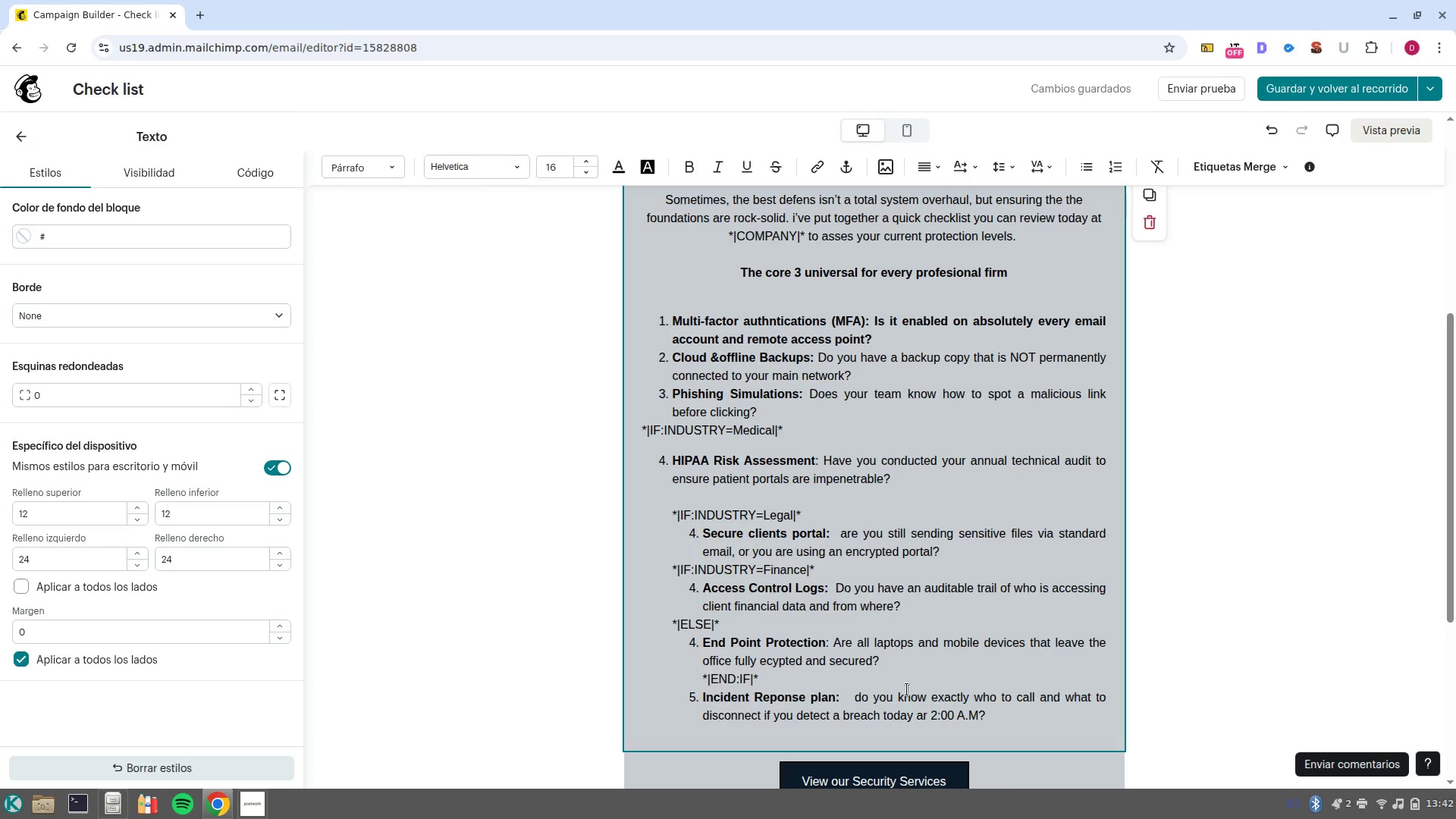 
type(If you want the detailed breakdown for each point, you can download the full guide below)
 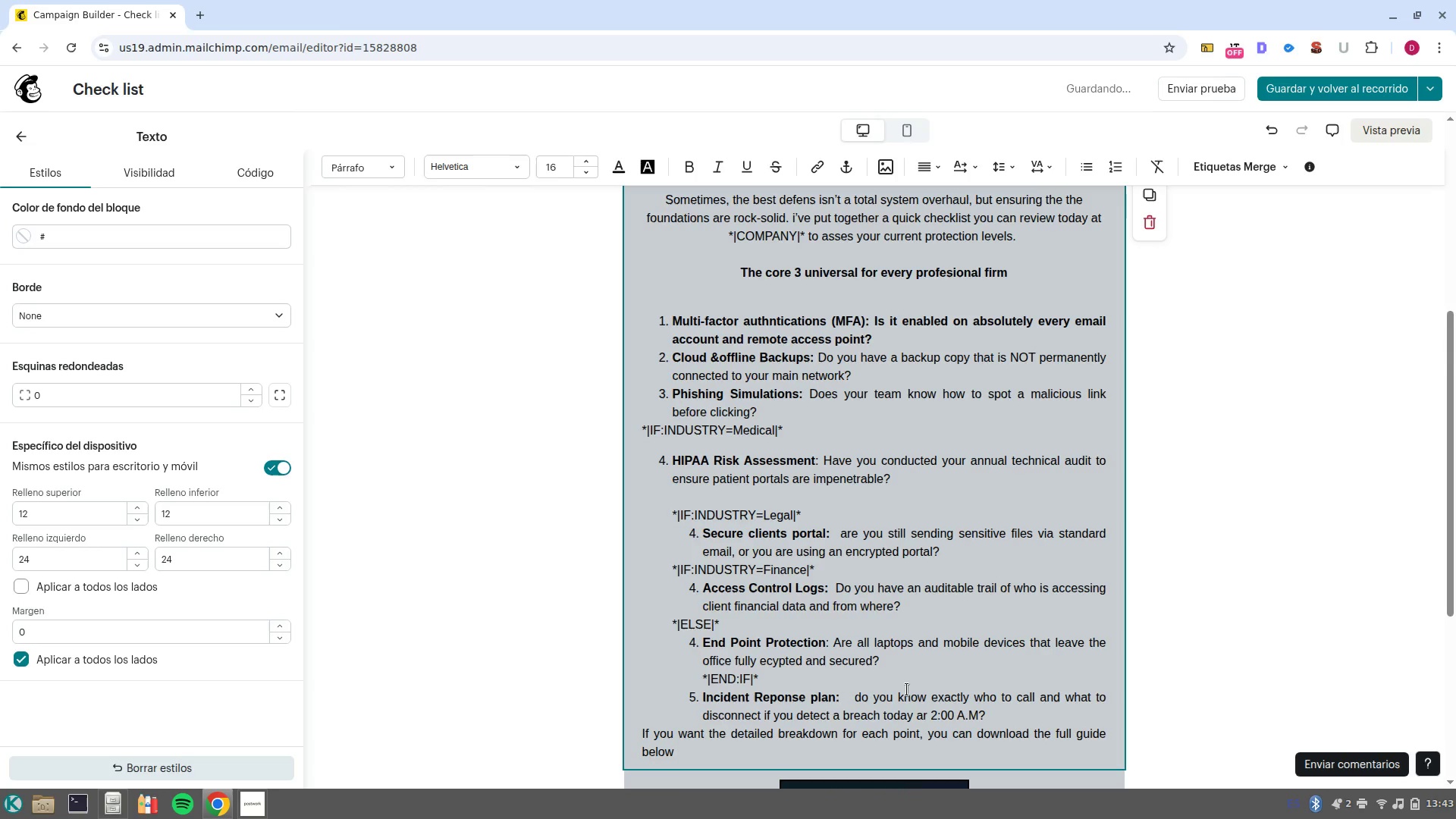 
scroll: coordinate [919, 685], scroll_direction: down, amount: 2.0
 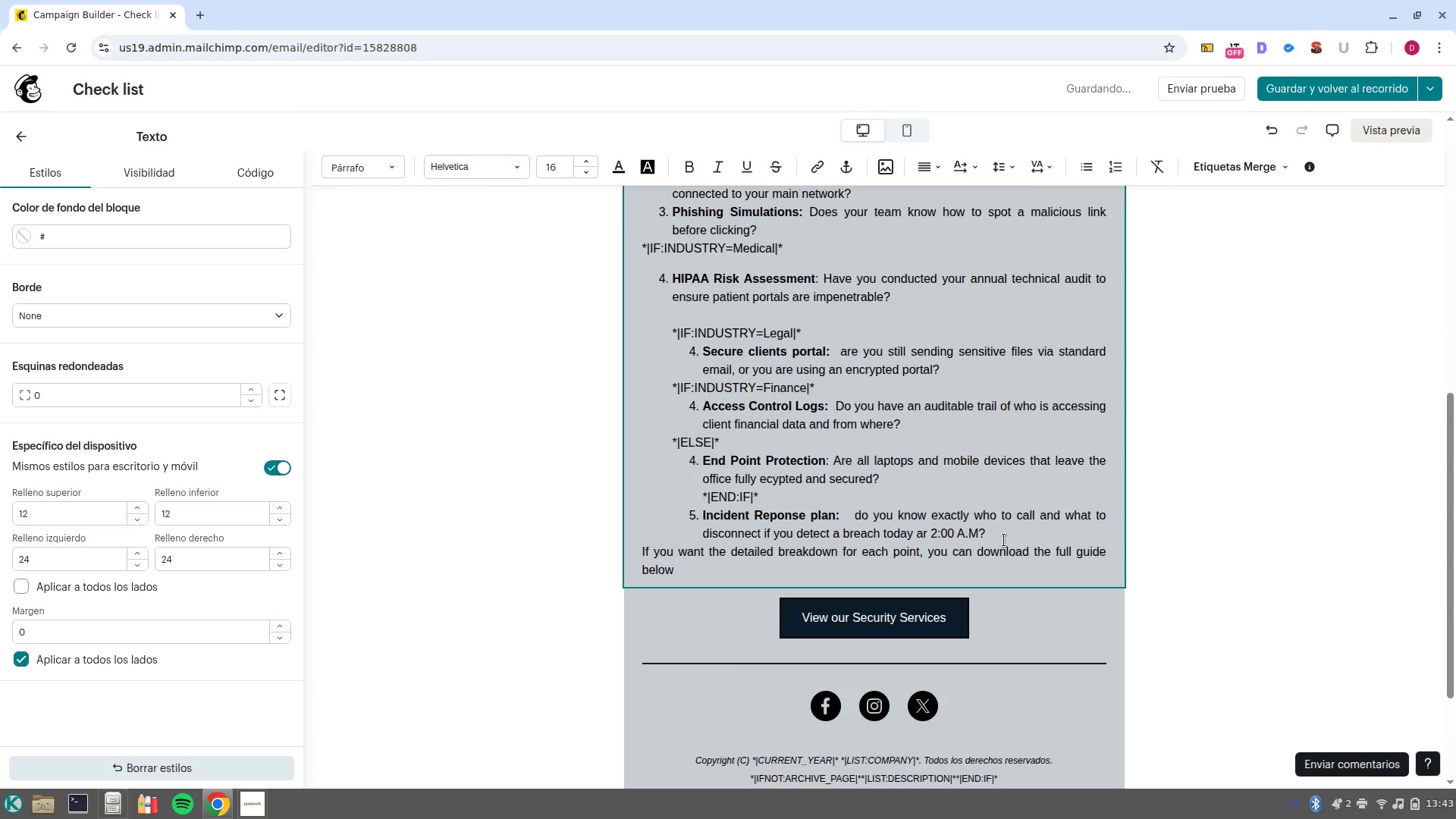 
left_click([1000, 535])
 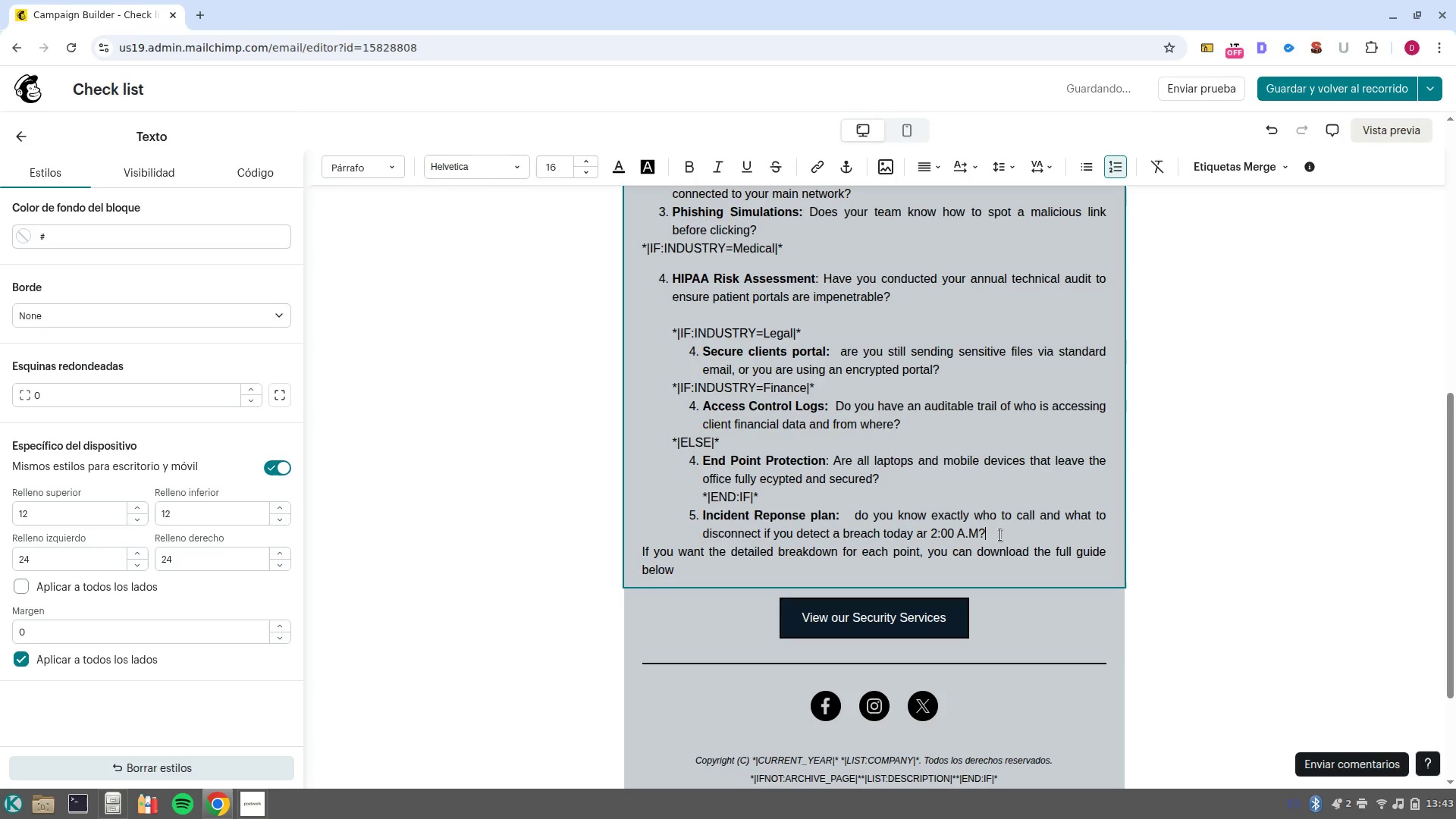 
key(NumpadEnter)
 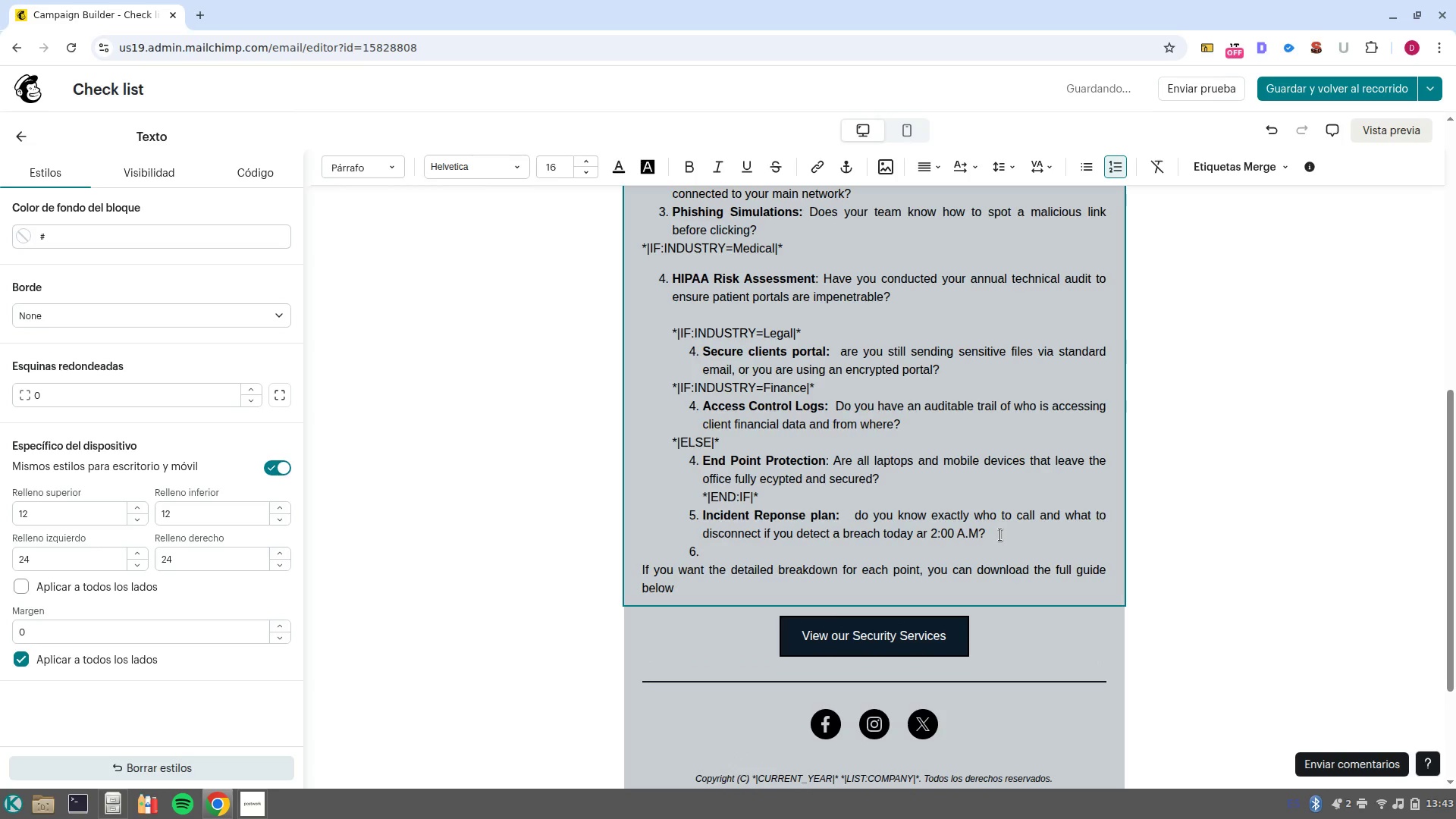 
key(Backspace)
 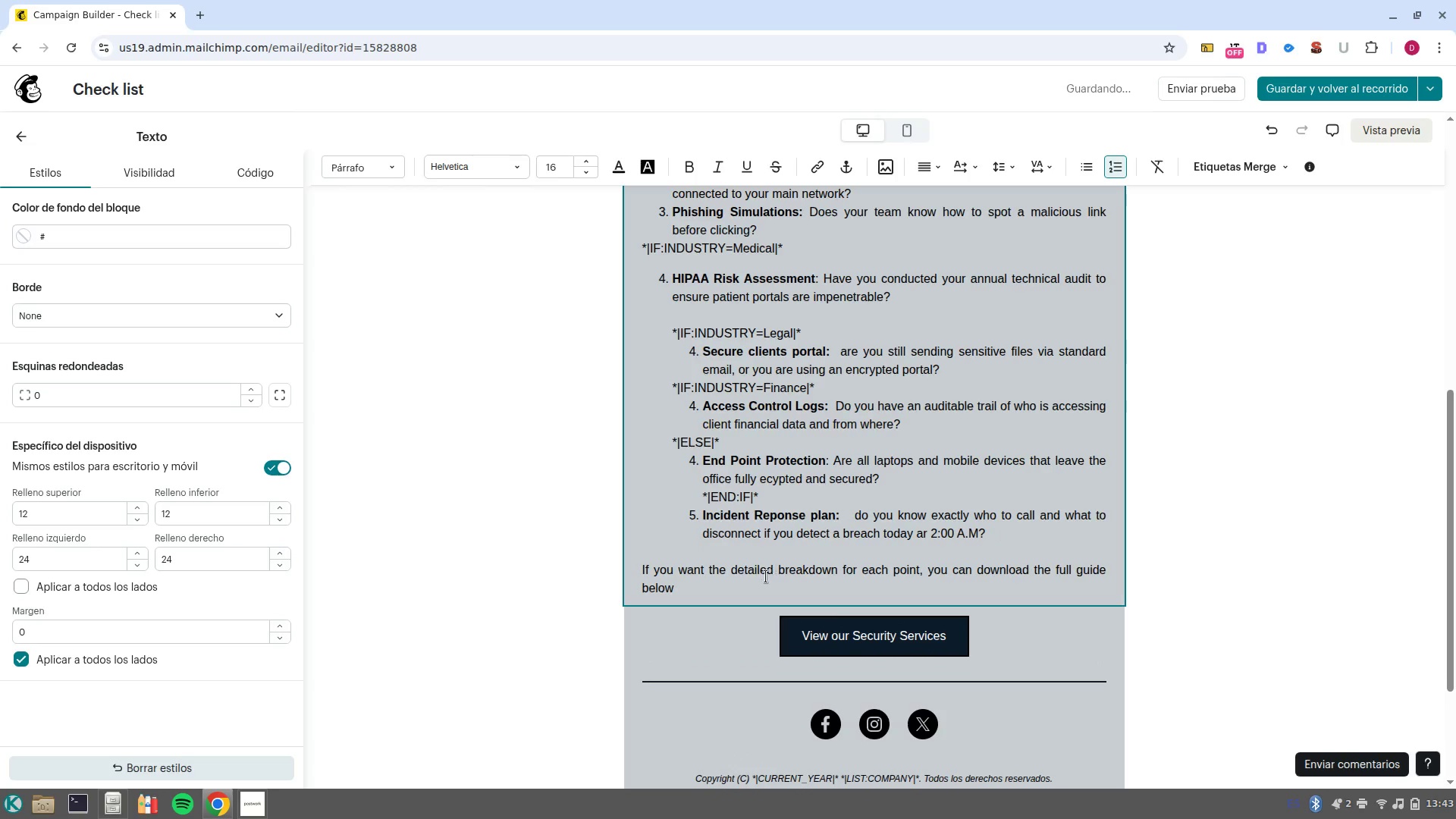 
left_click_drag(start_coordinate=[747, 592], to_coordinate=[643, 563])
 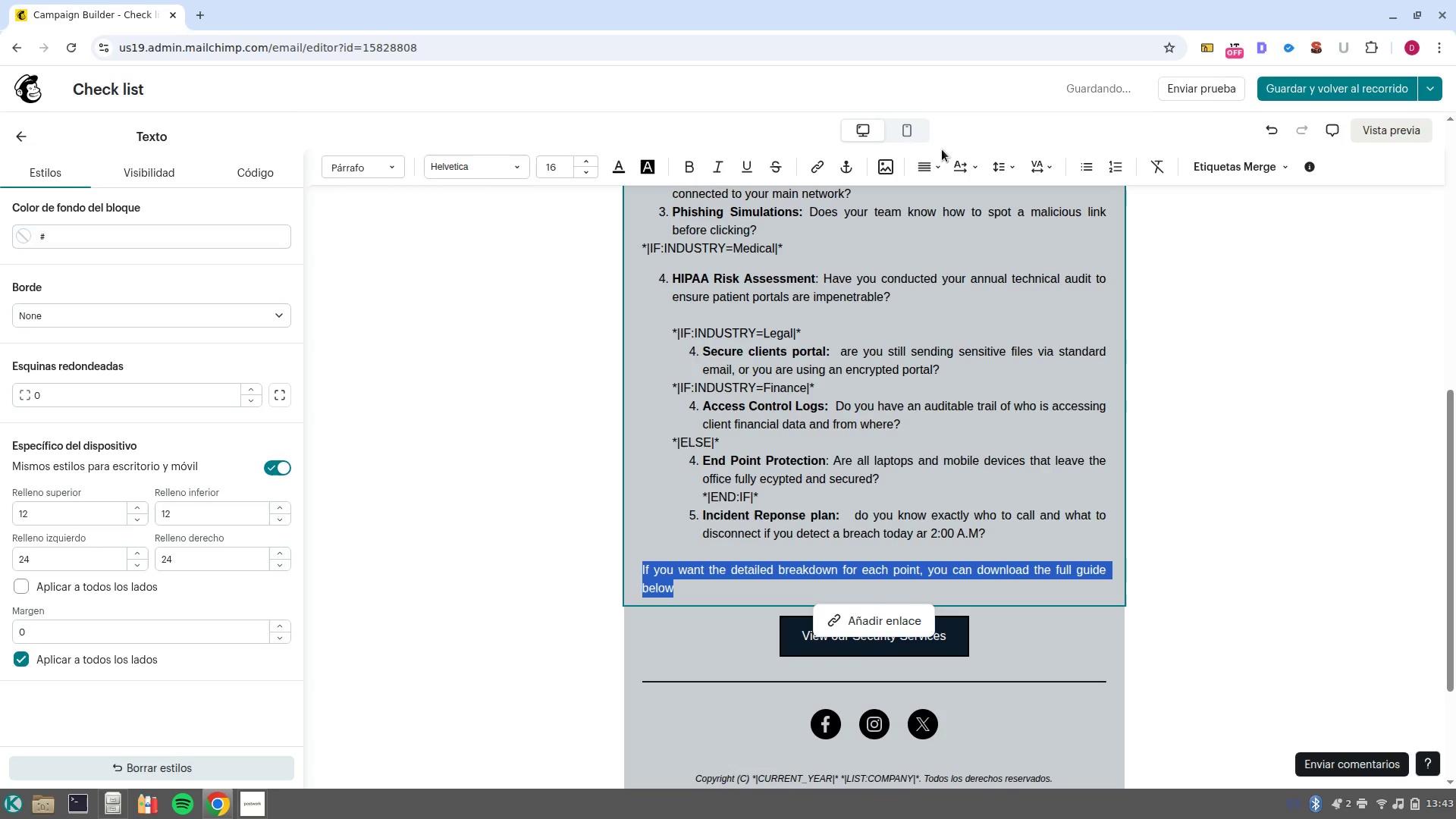 
left_click([927, 166])
 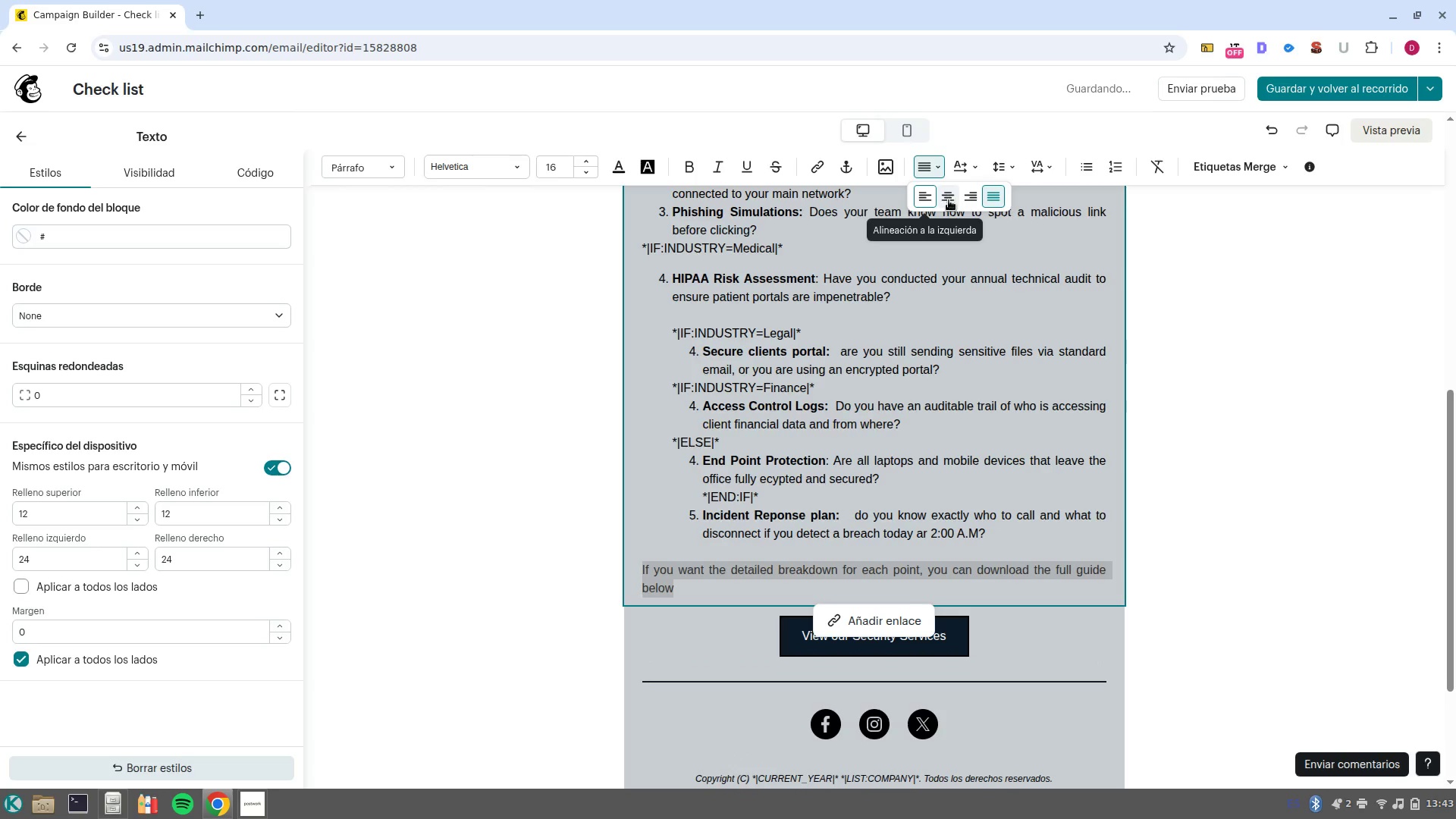 
left_click([949, 200])
 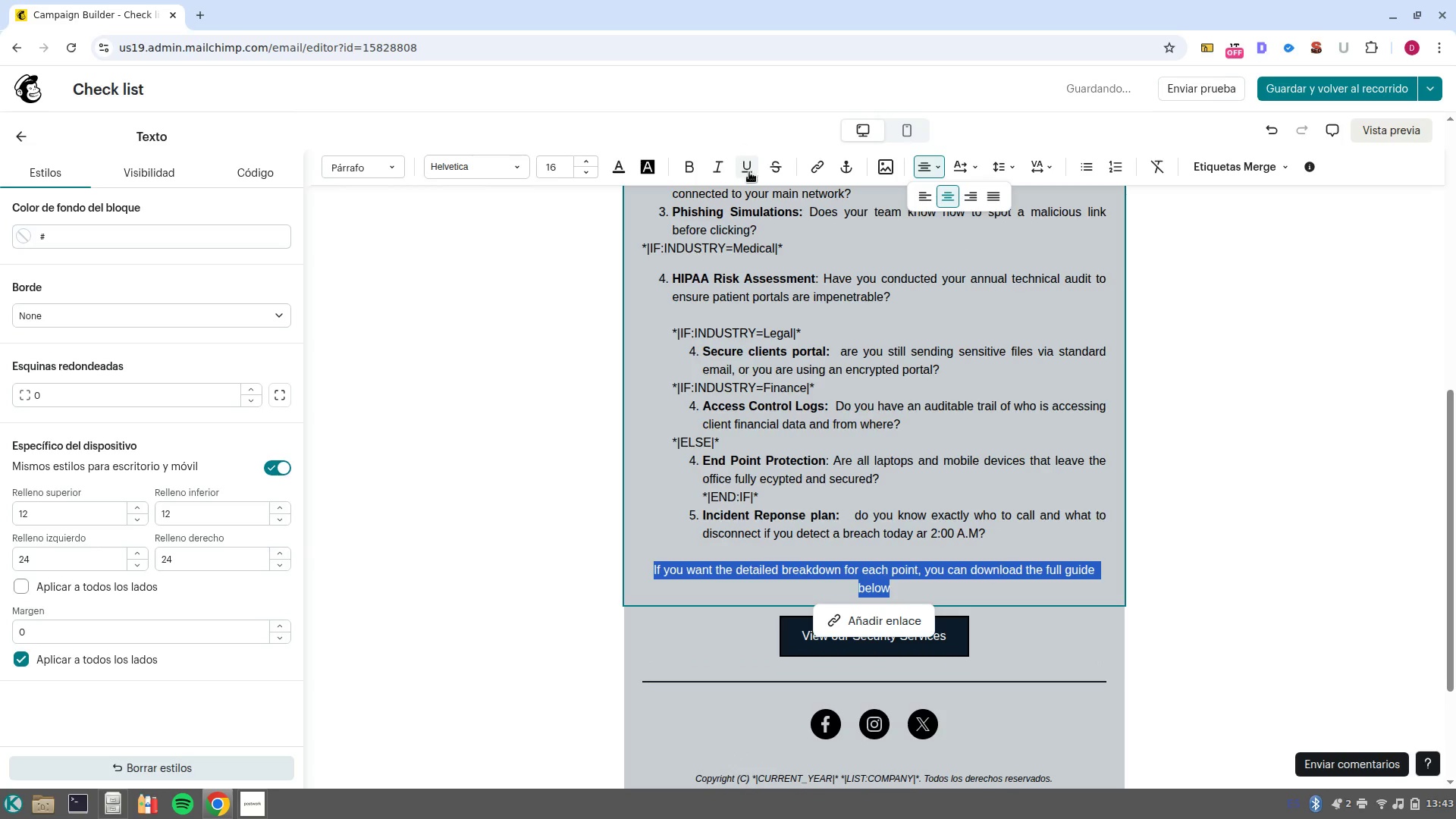 
left_click([748, 168])
 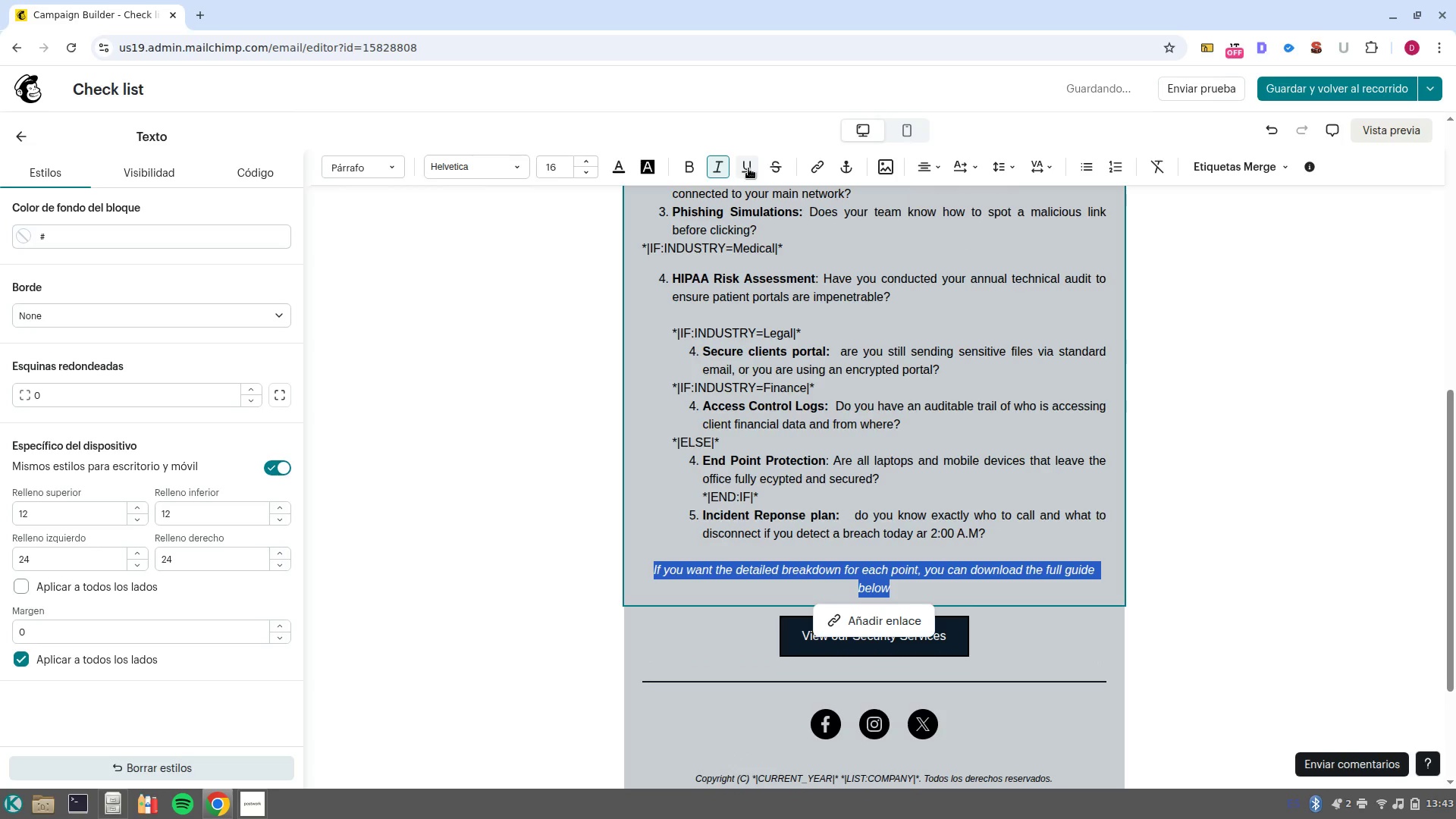 
left_click([719, 176])
 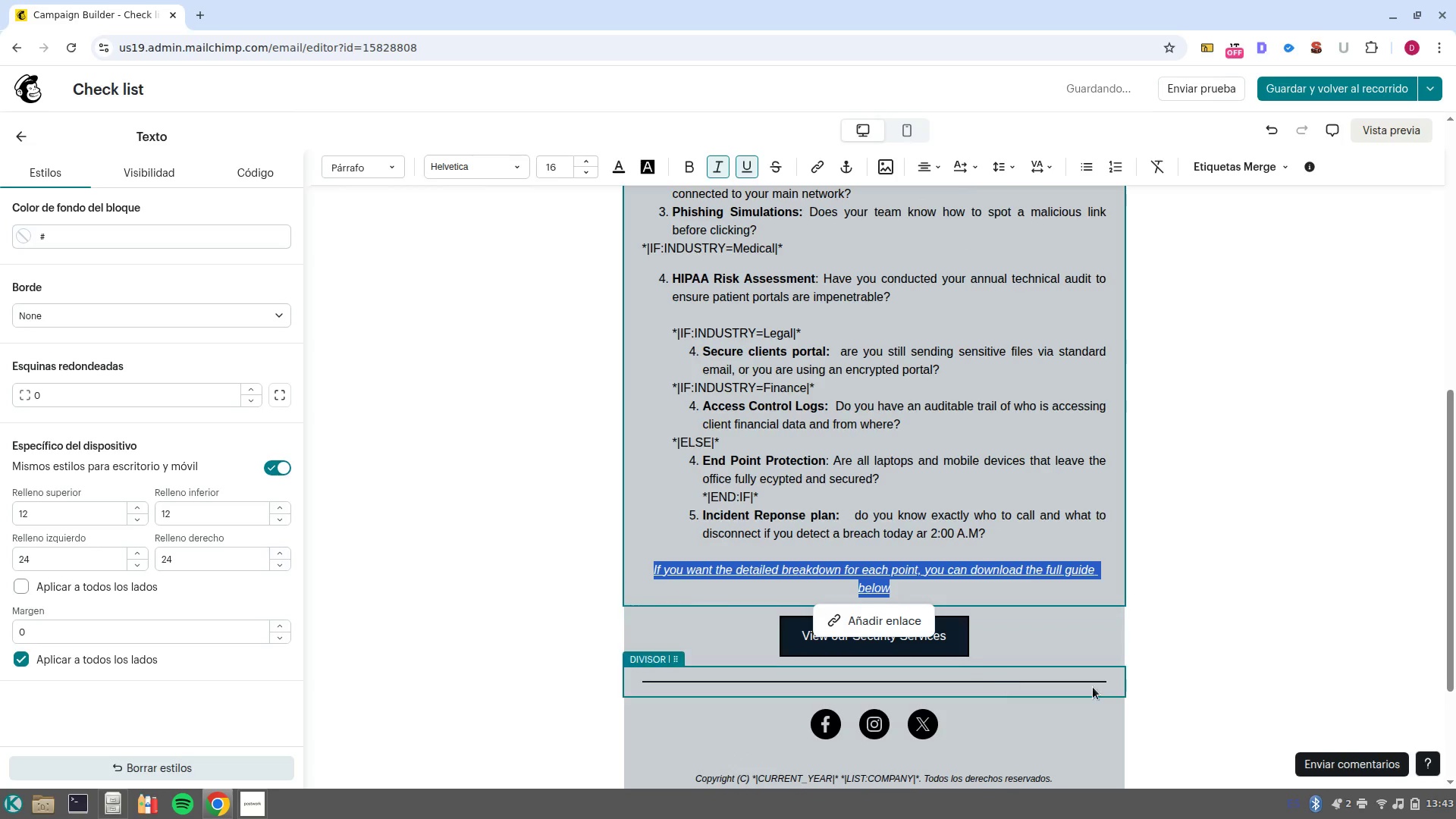 
left_click([956, 642])
 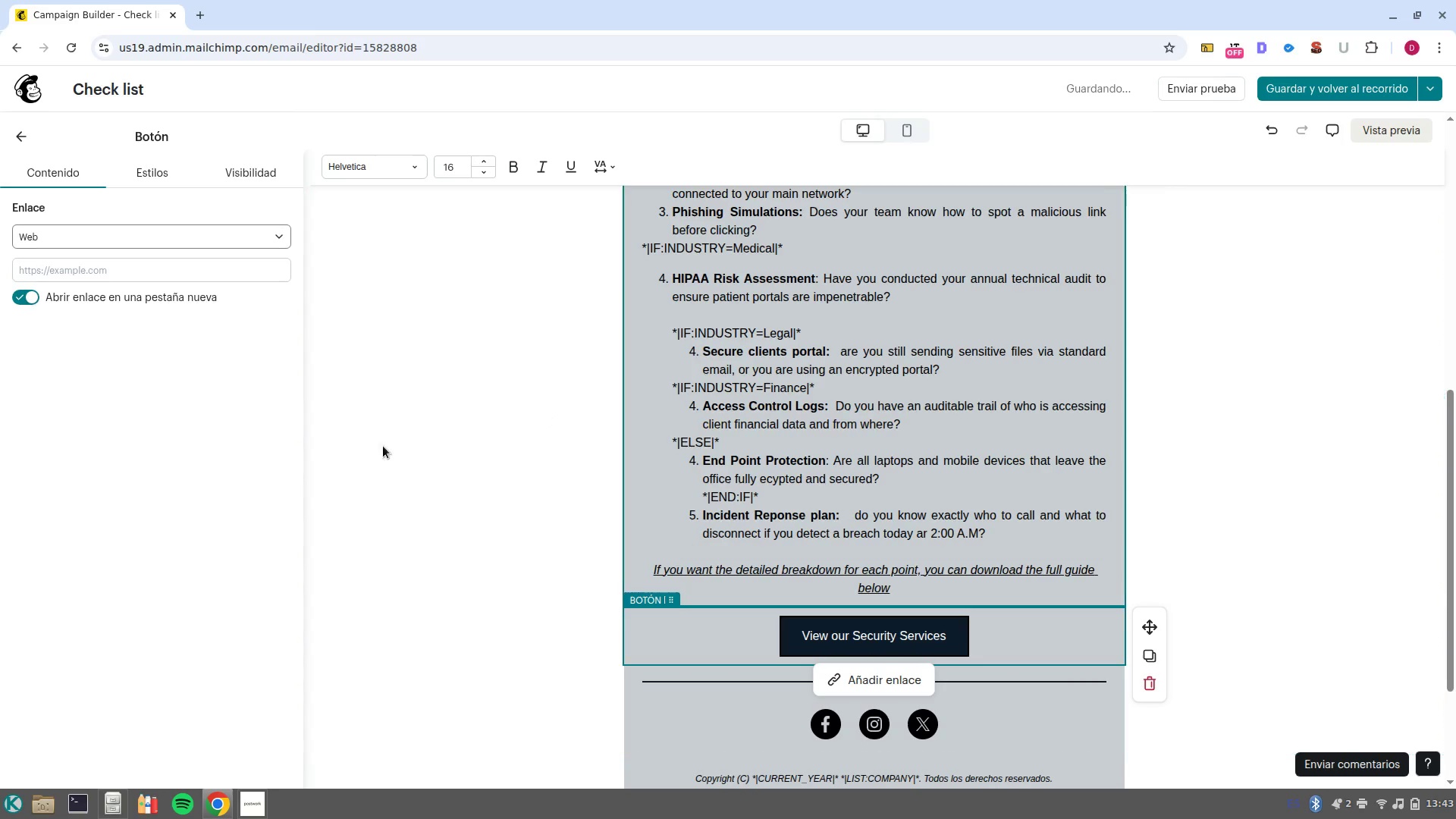 
left_click([213, 269])
 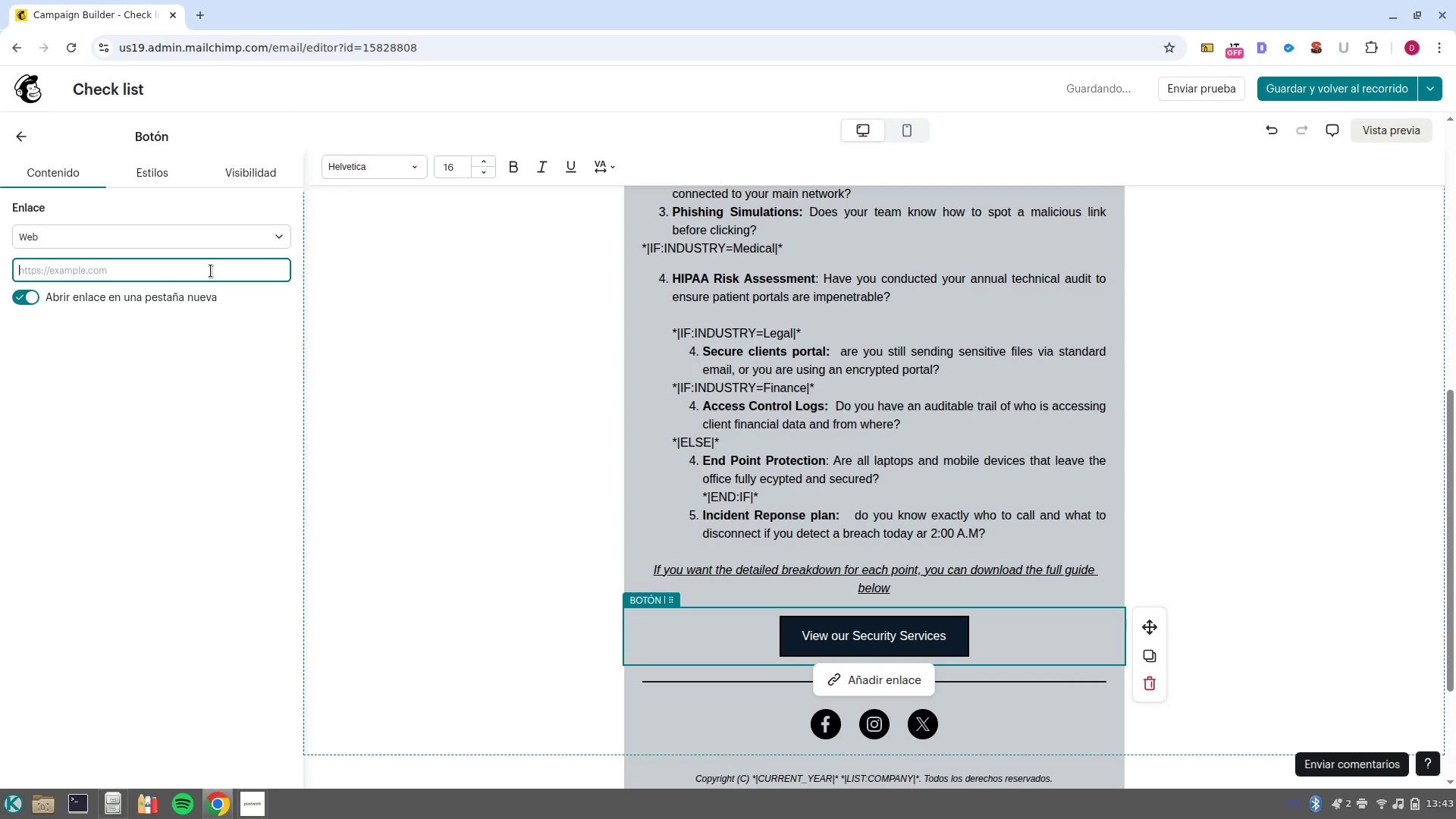 
double_click([213, 269])
 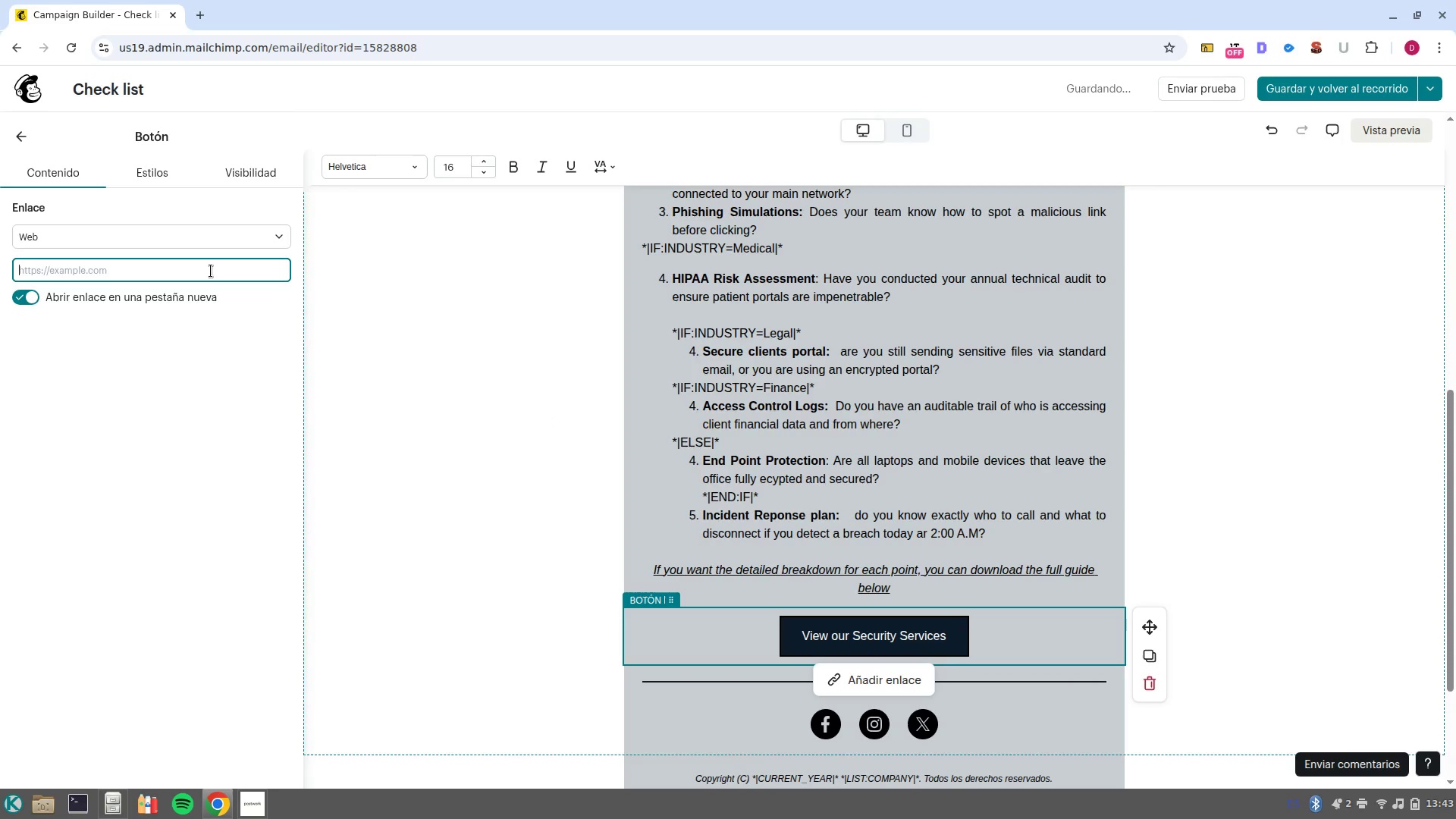 
type(www.google.com)
 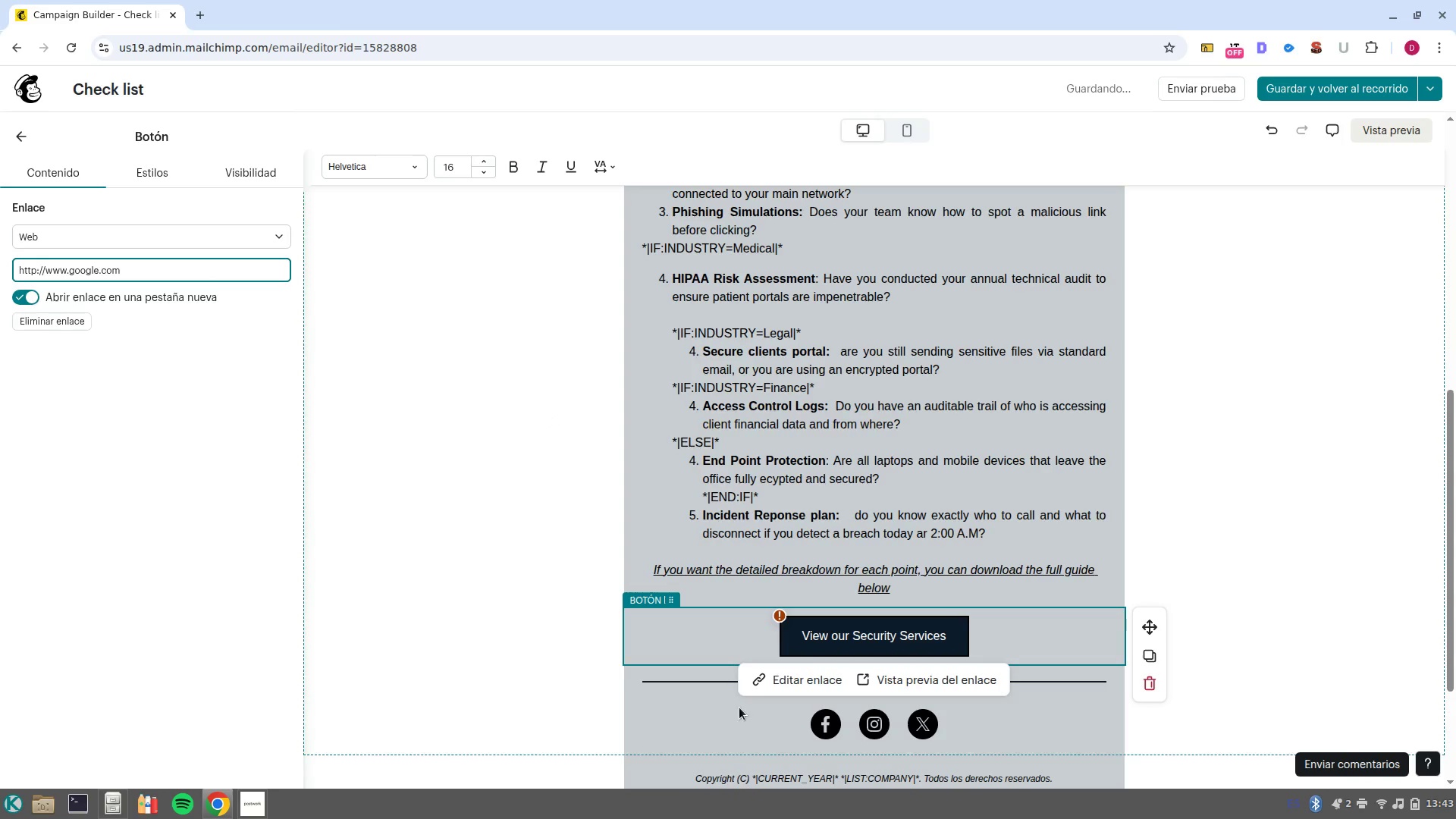 
left_click([764, 668])
 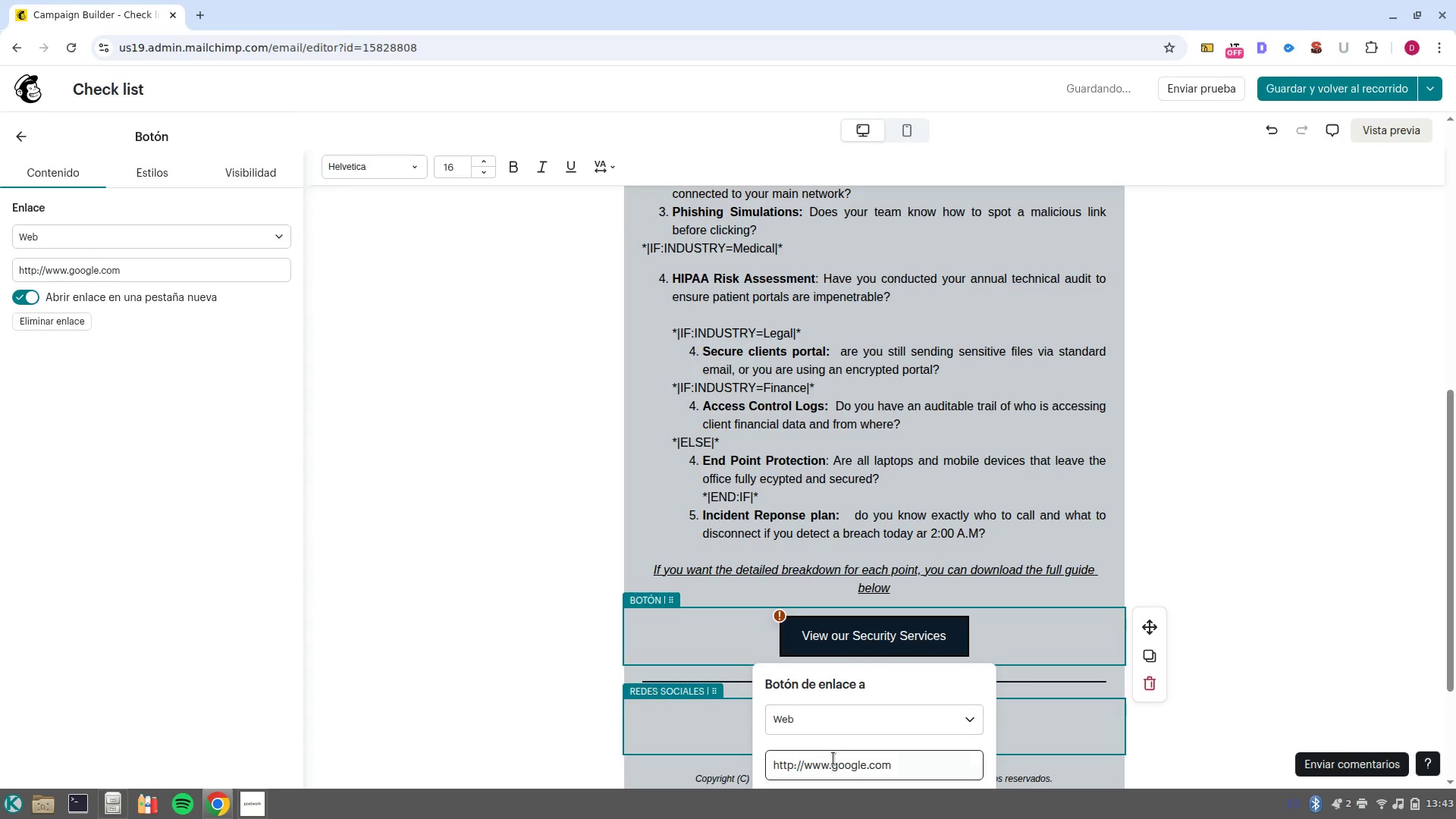 
scroll: coordinate [835, 761], scroll_direction: down, amount: 2.0
 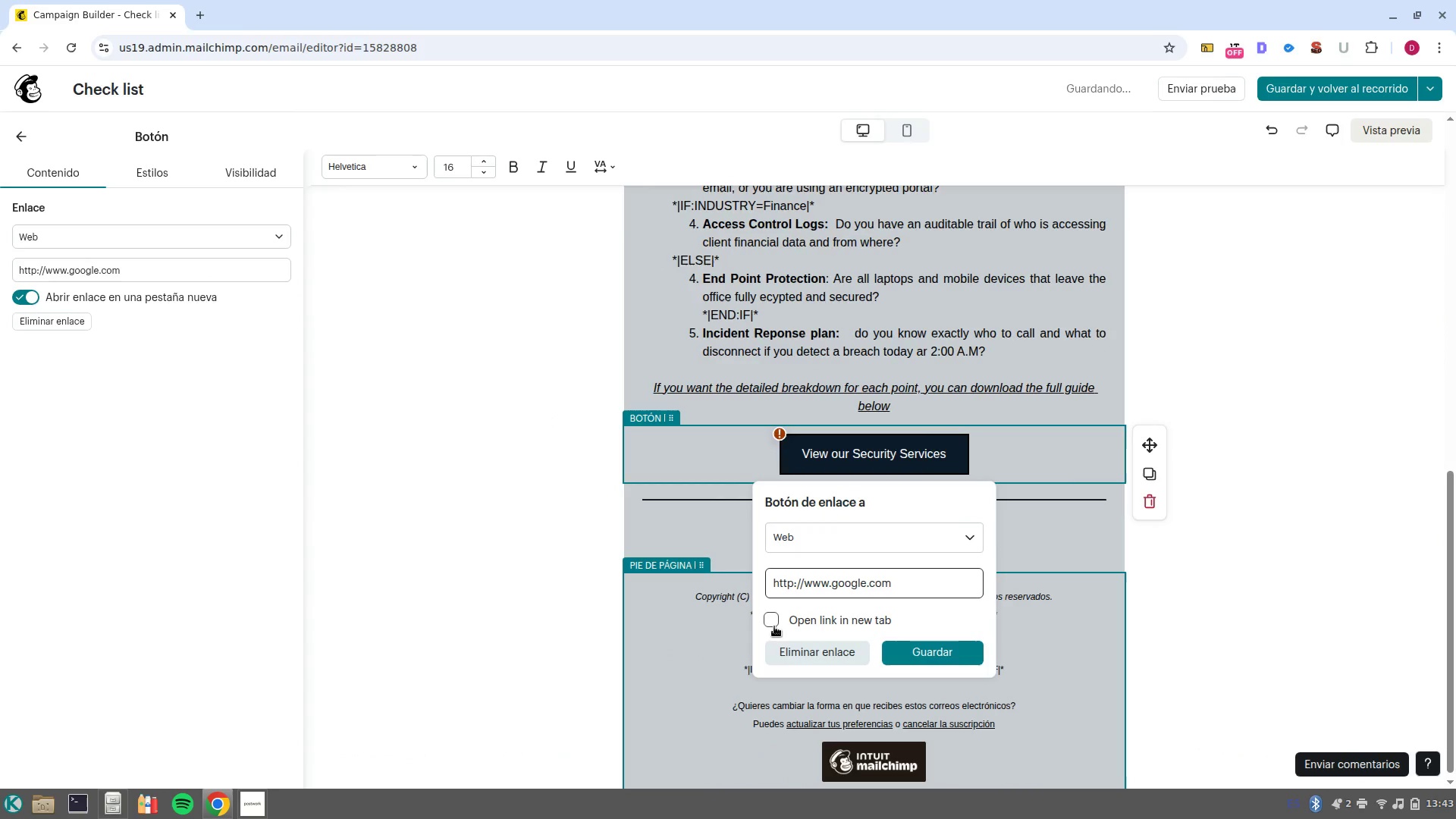 
left_click([773, 618])
 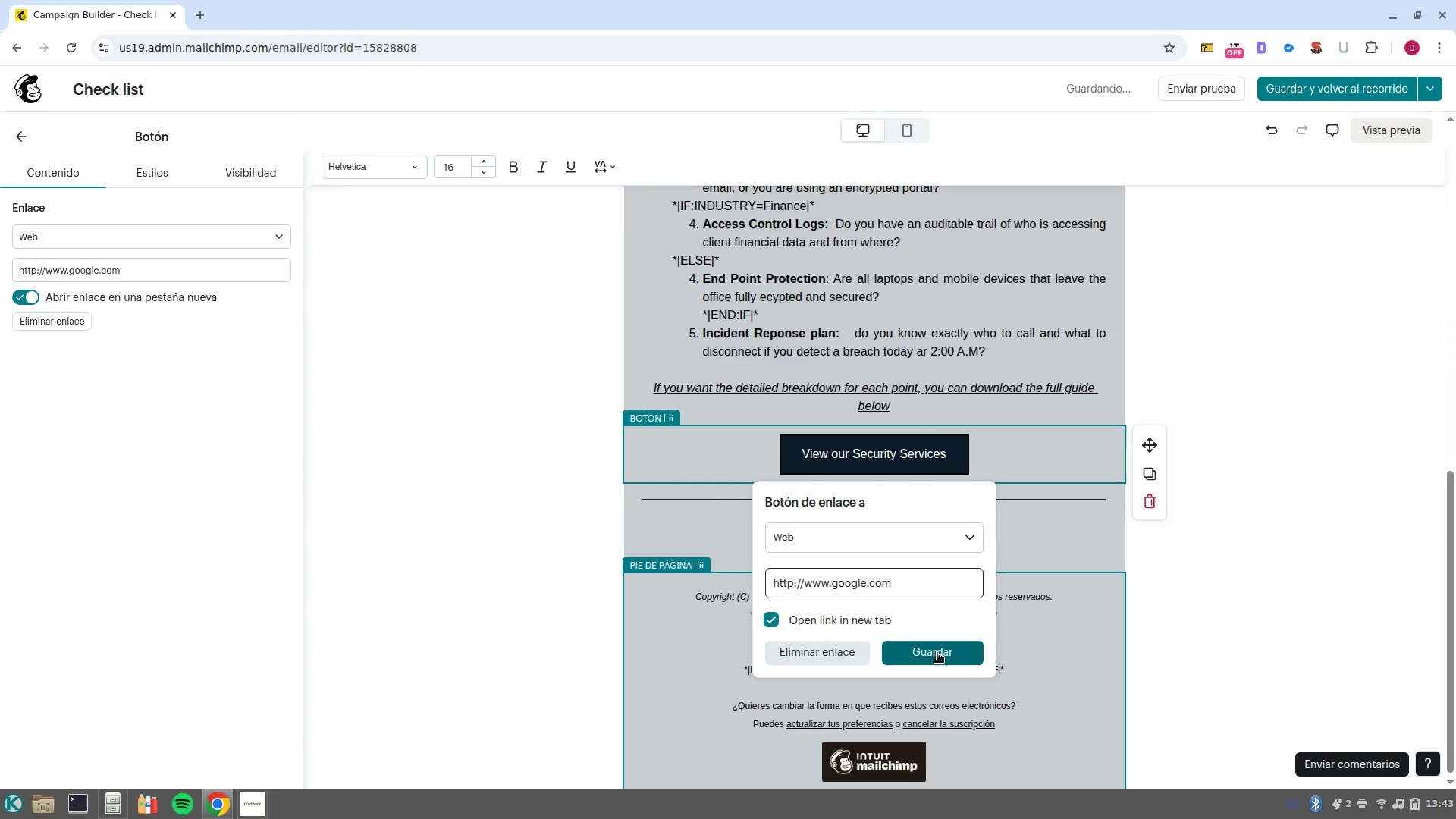 
left_click([938, 653])
 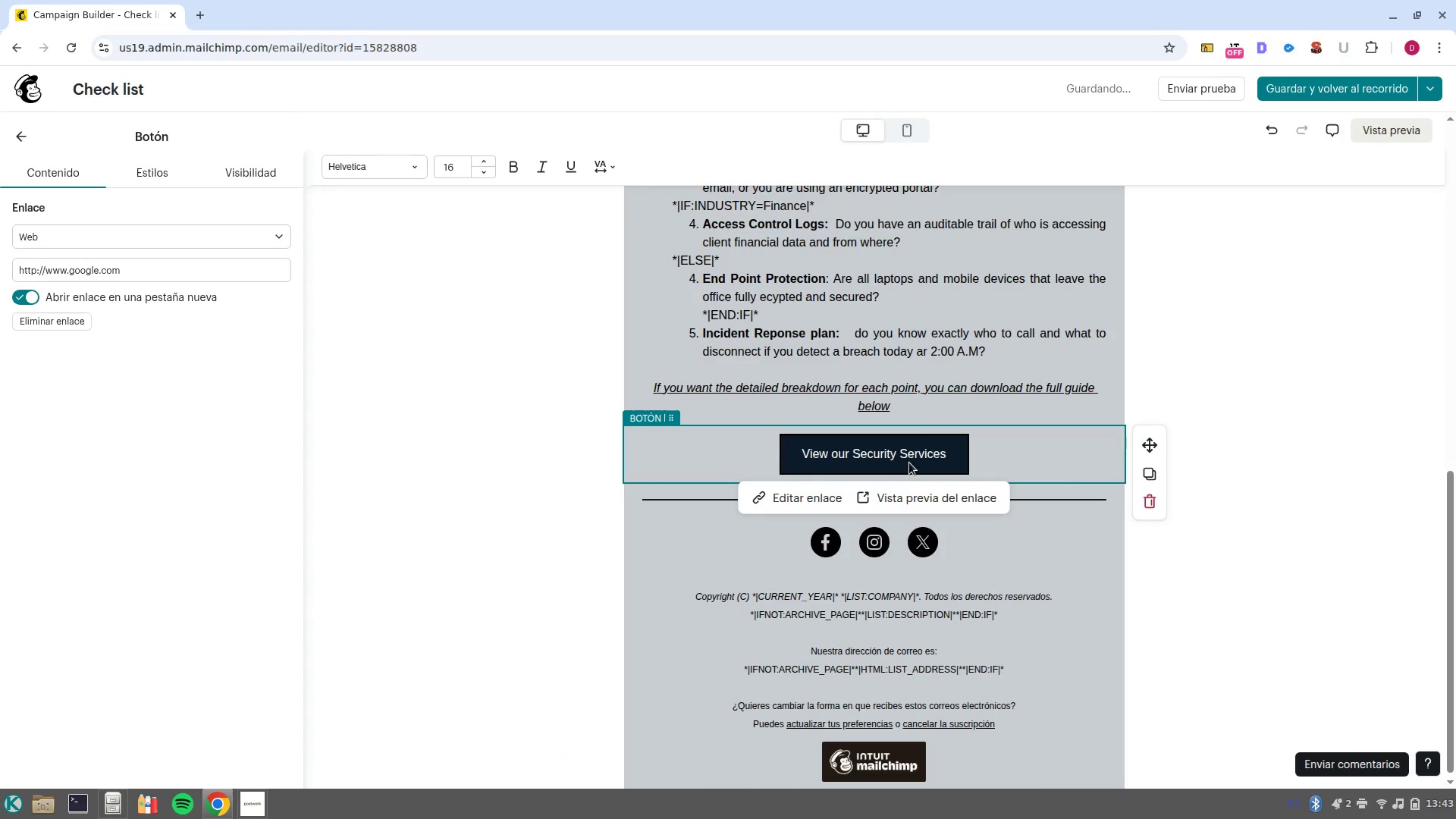 
double_click([915, 453])
 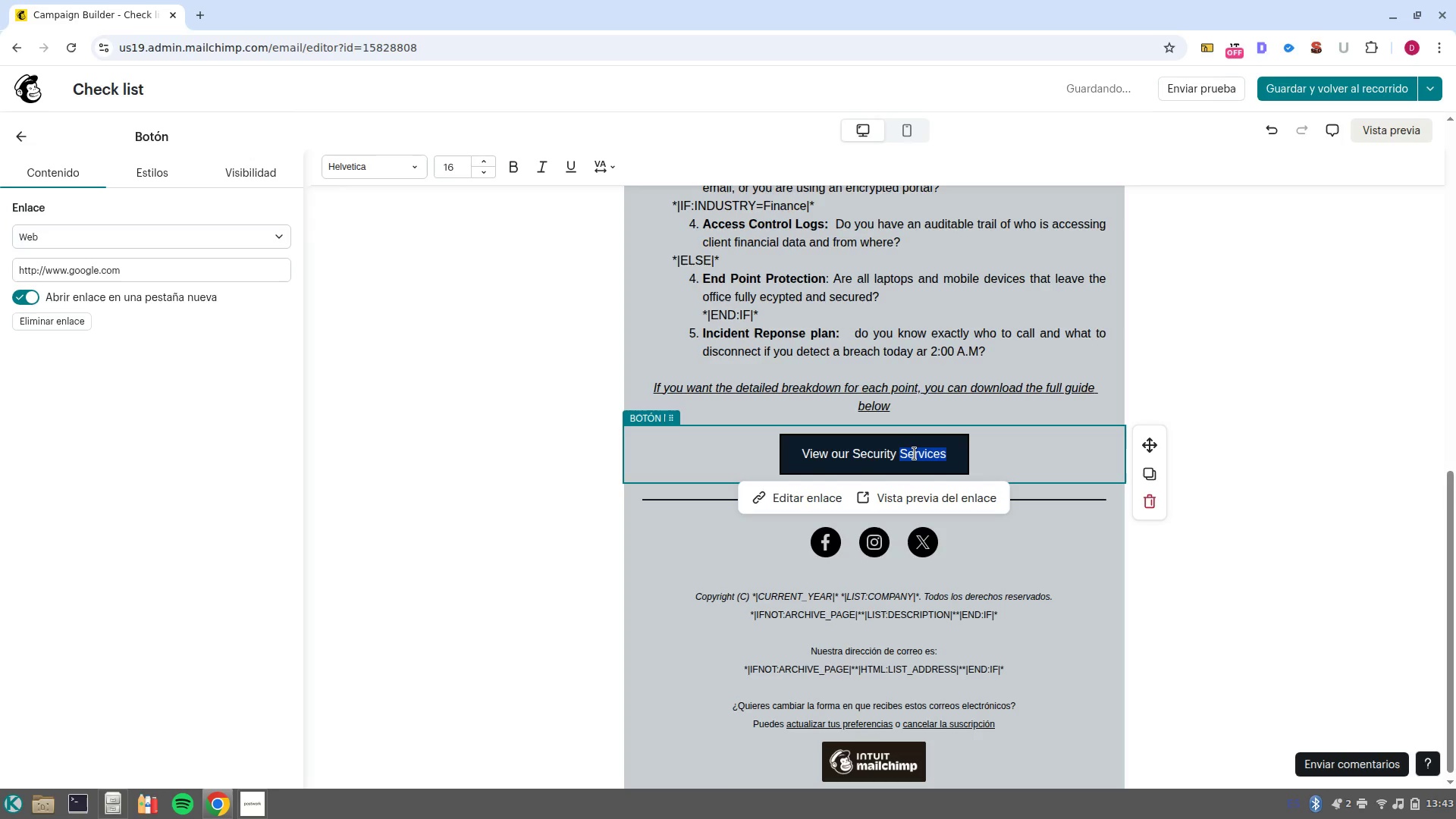 
key(Backspace)
 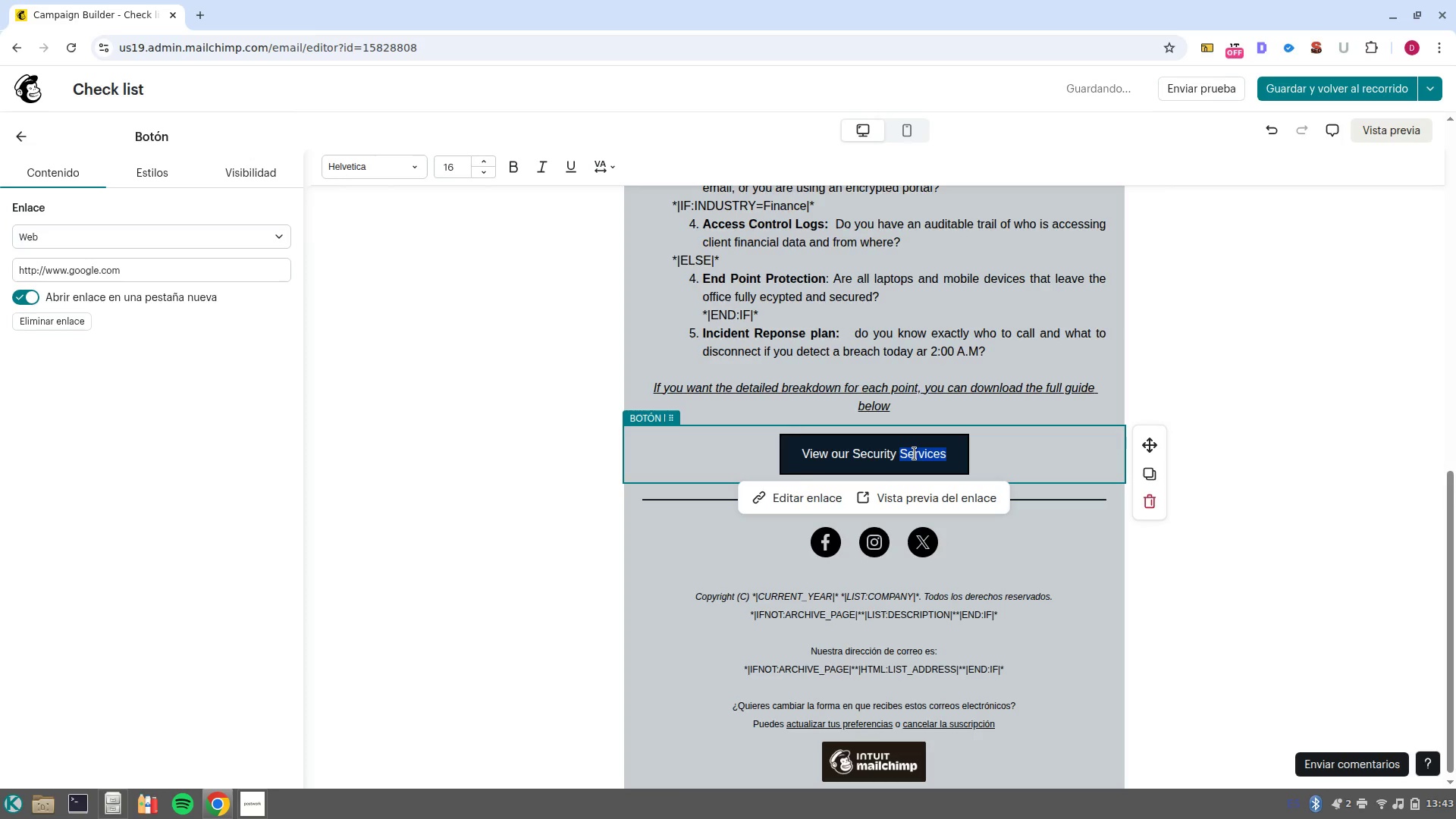 
key(Backspace)
 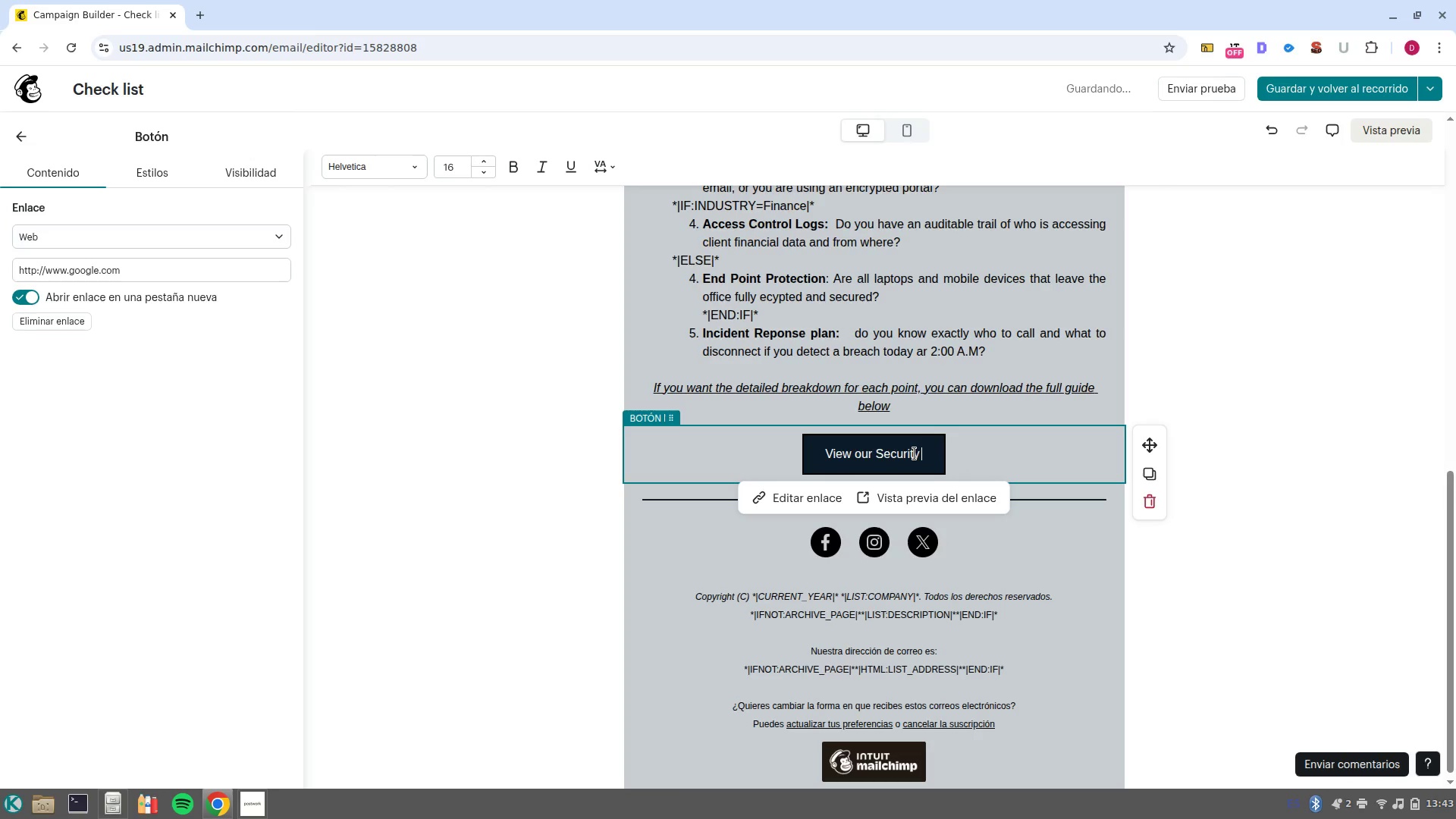 
key(Backspace)
 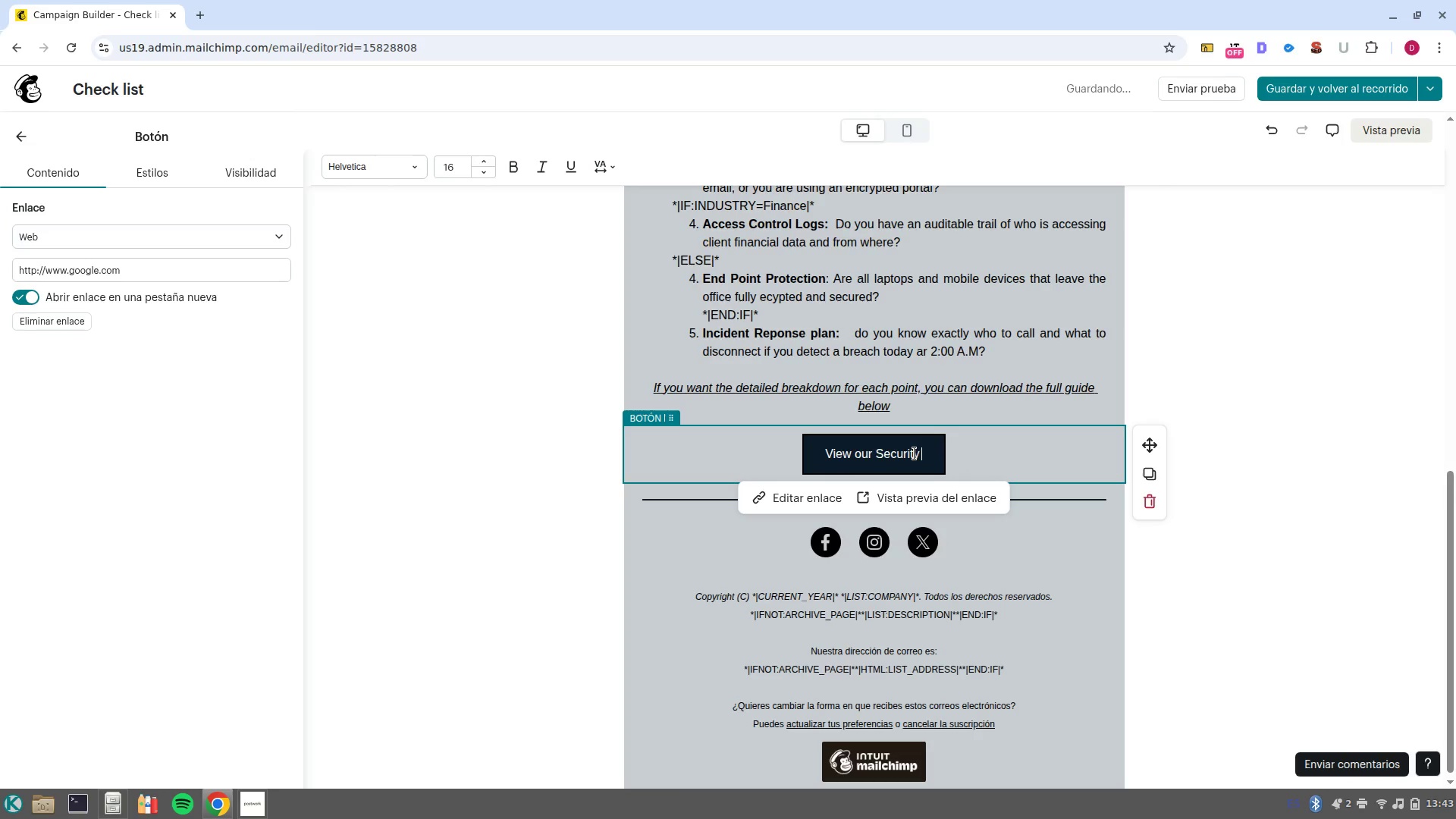 
key(Control+Backspace)
 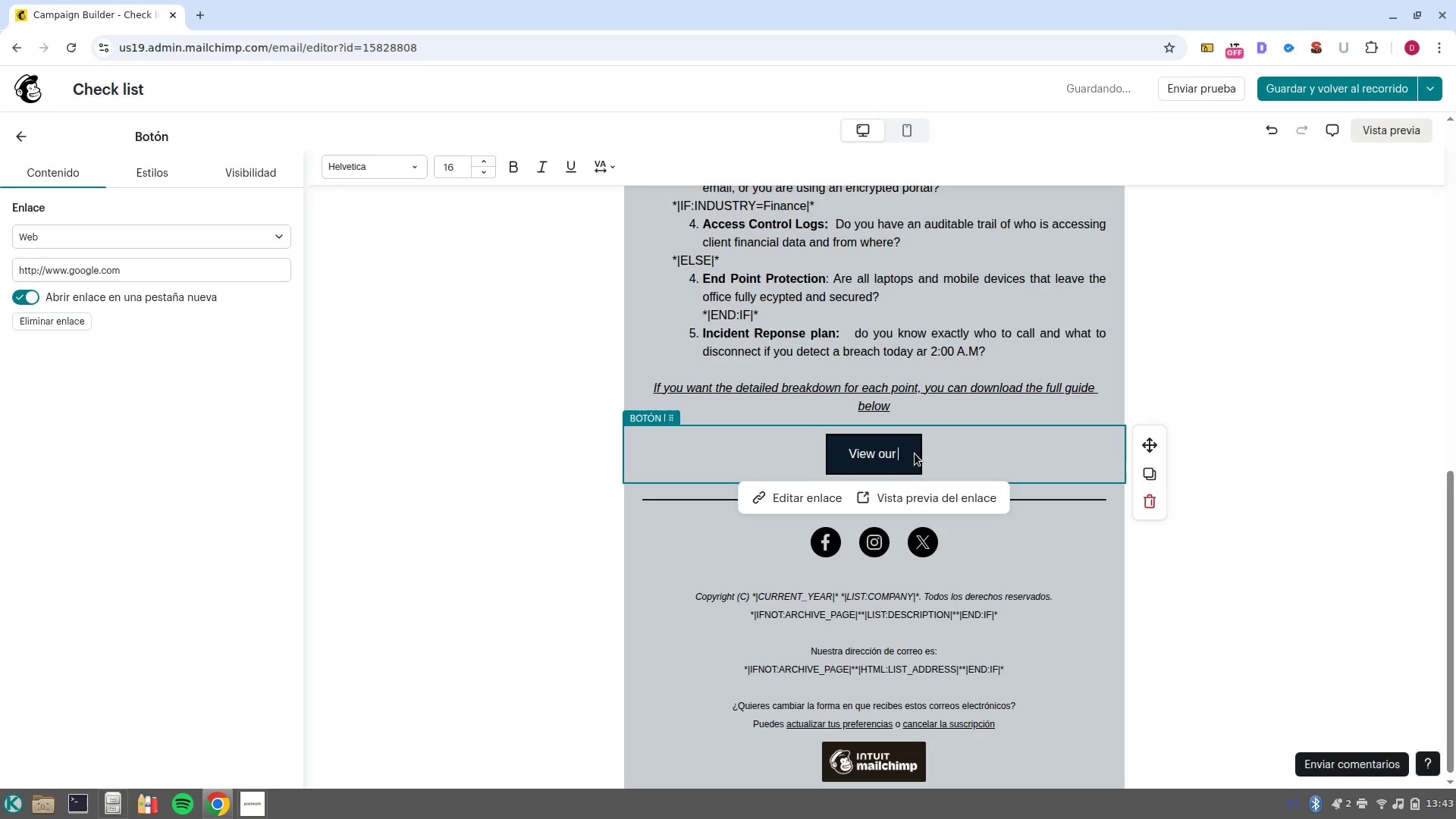 
key(Control+Backspace)
 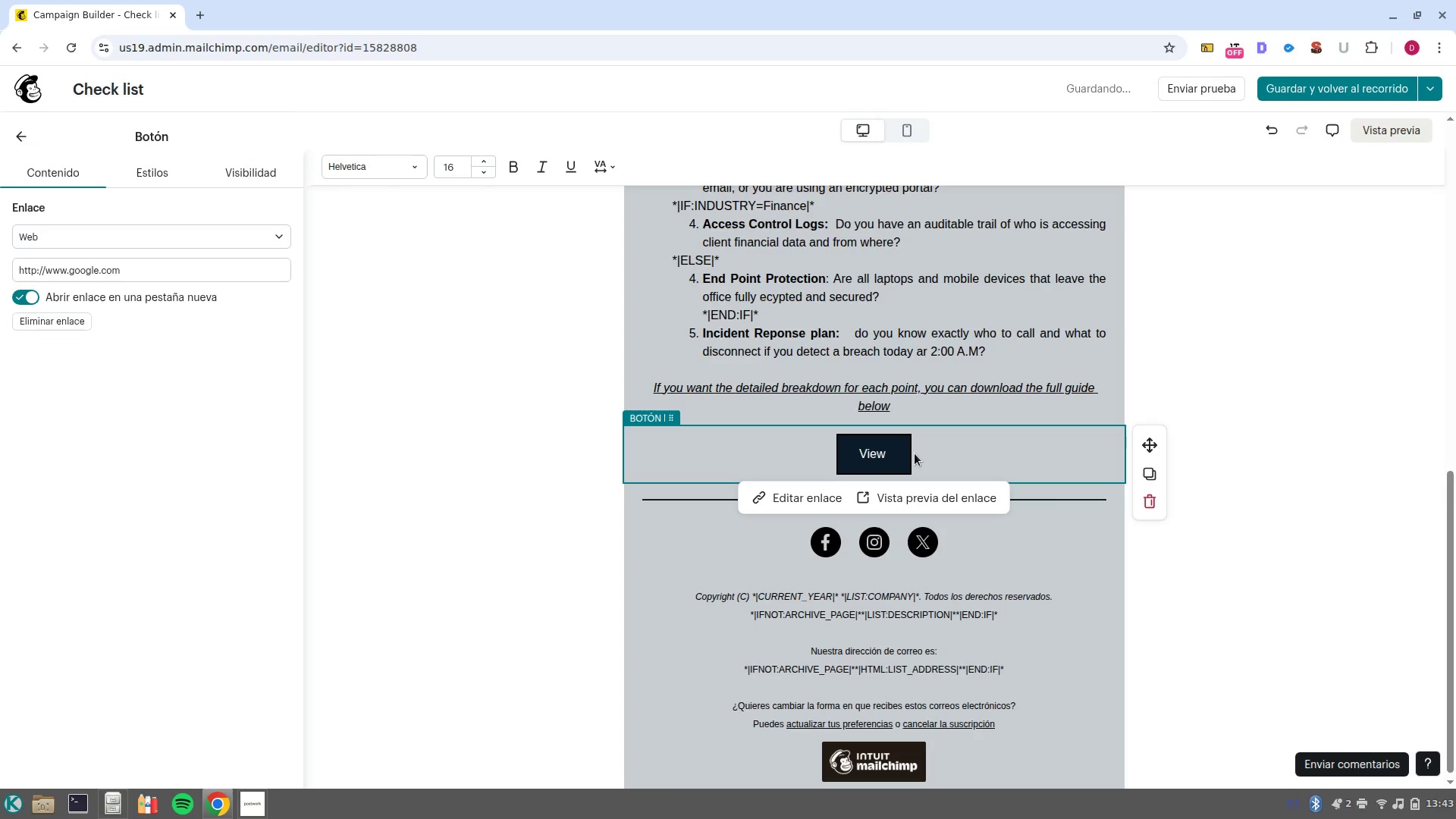 
key(Backspace)
 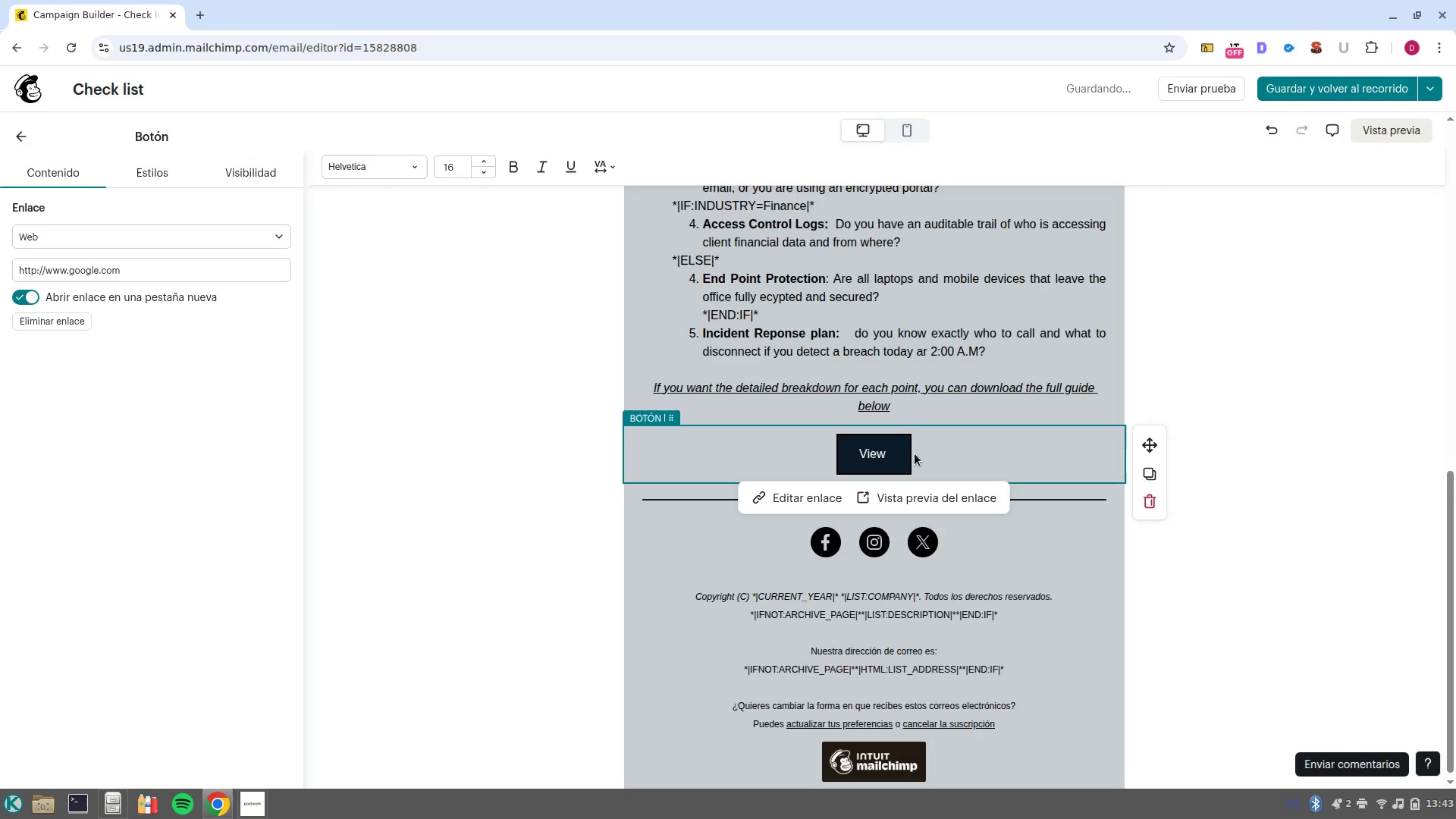 
key(Control+Backspace)
 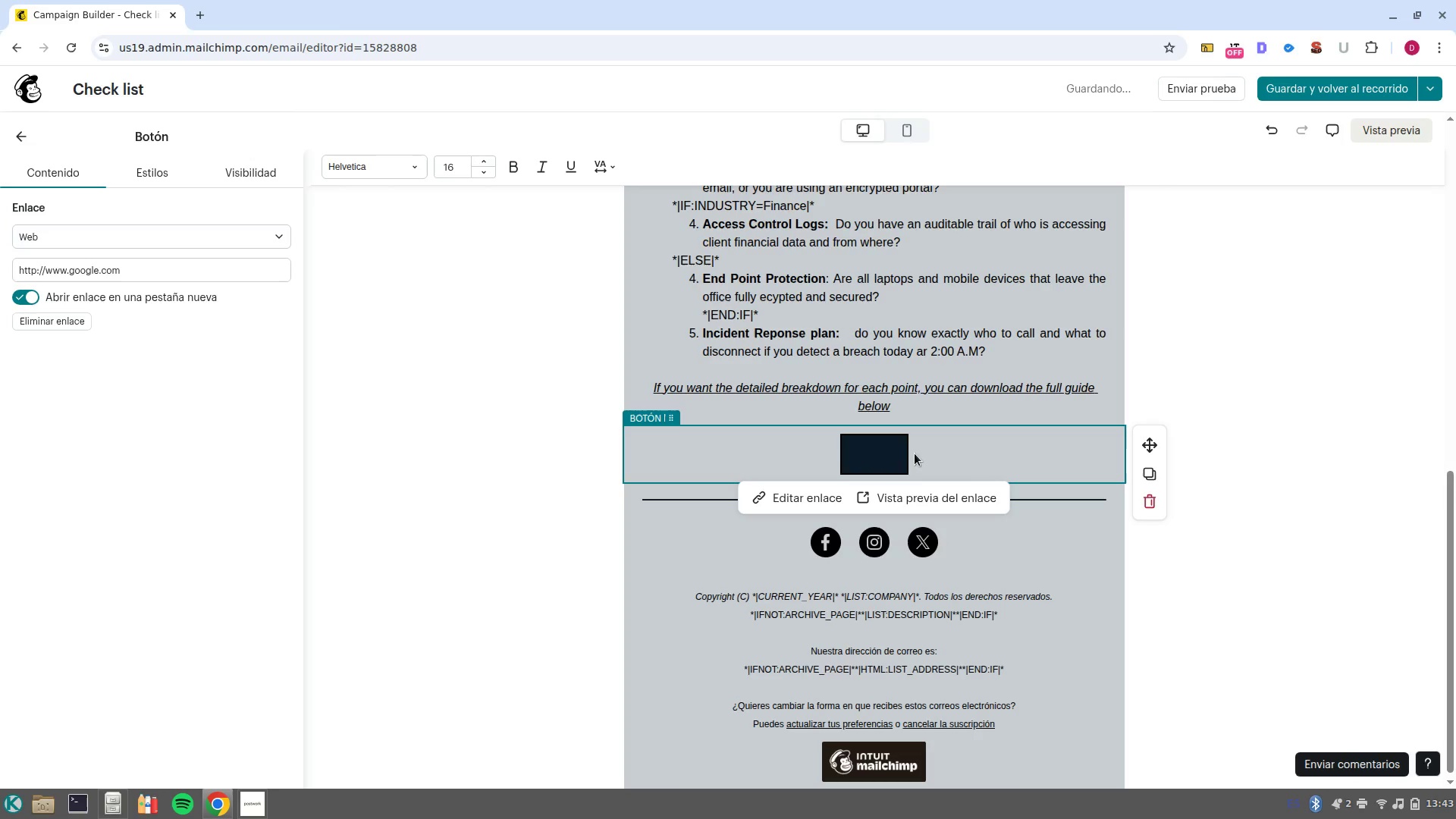 
hold_key(key=ShiftLeft, duration=0.52)
 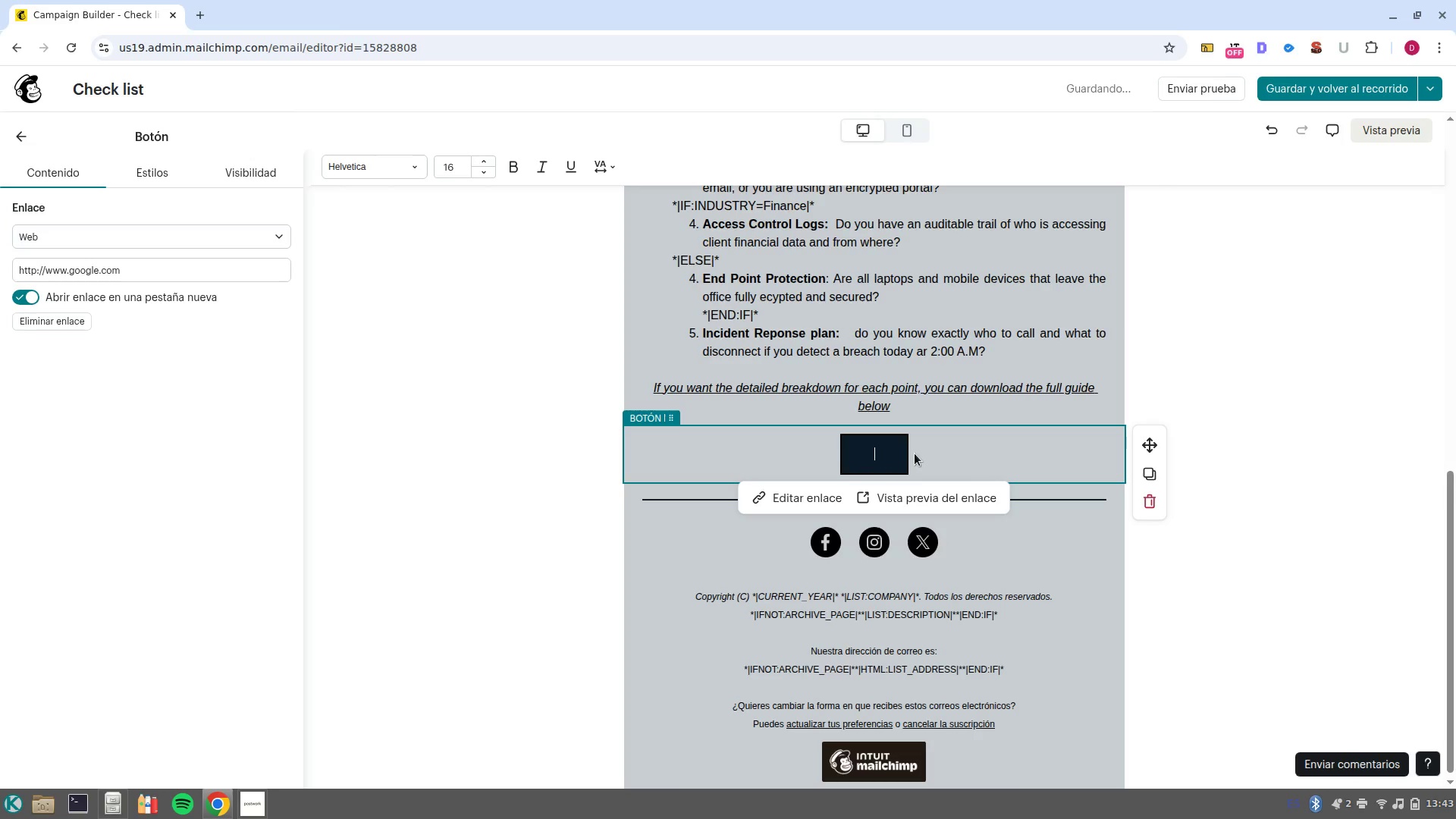 
type(Download Fill)
key(Backspace)
key(Backspace)
key(Backspace)
type(ull Checklist)
 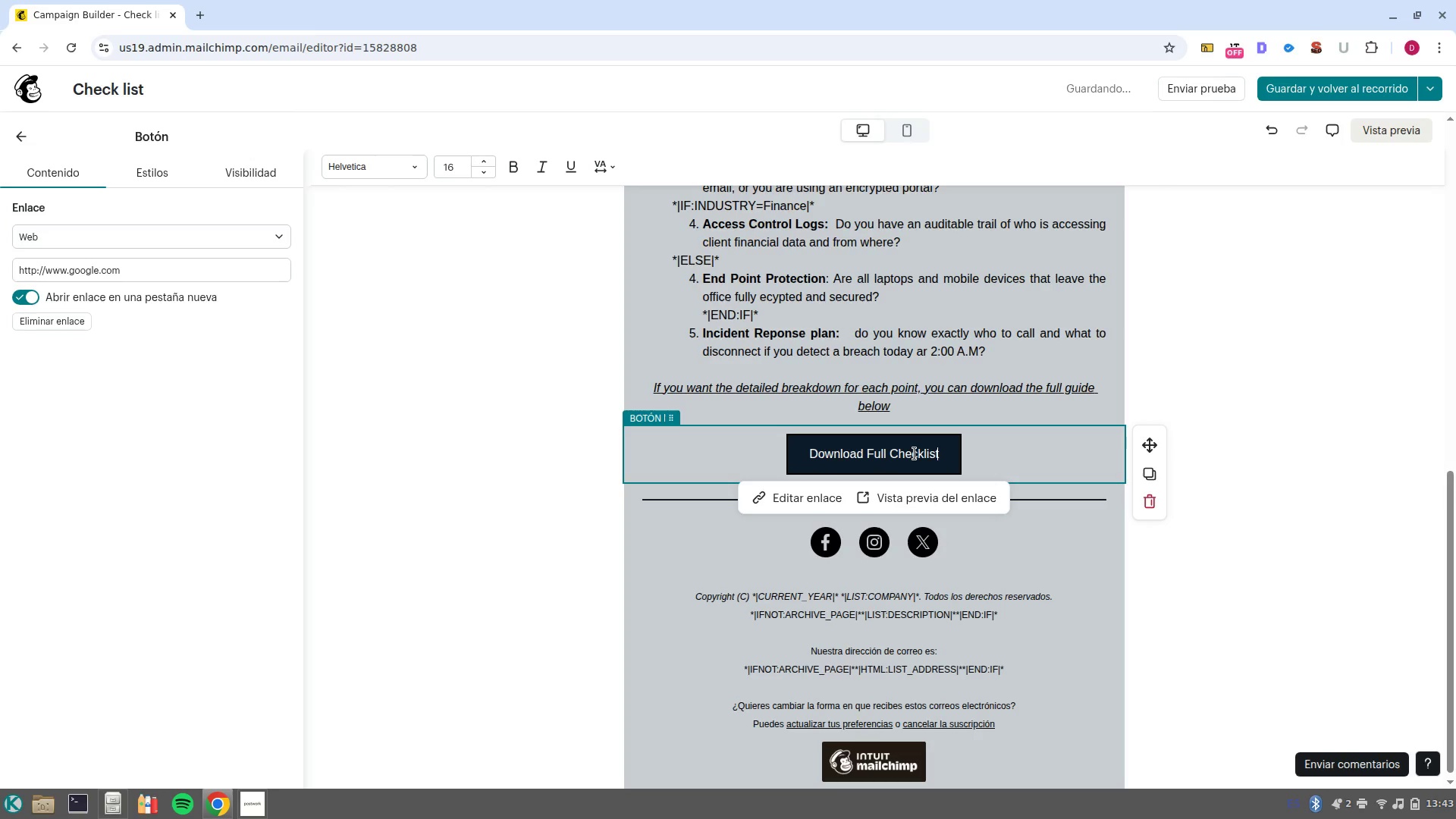 
left_click([1358, 302])
 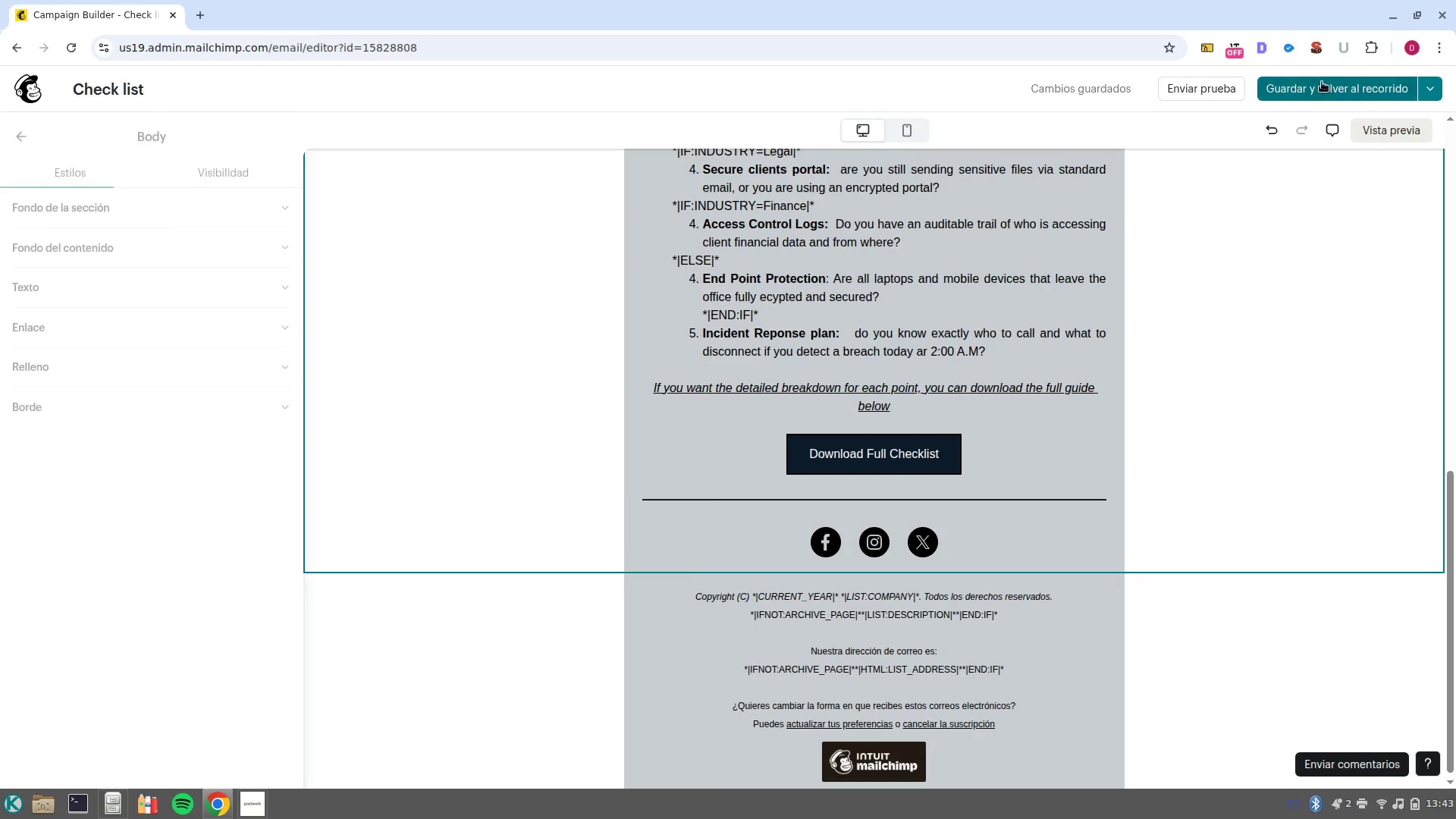 
left_click([1322, 82])
 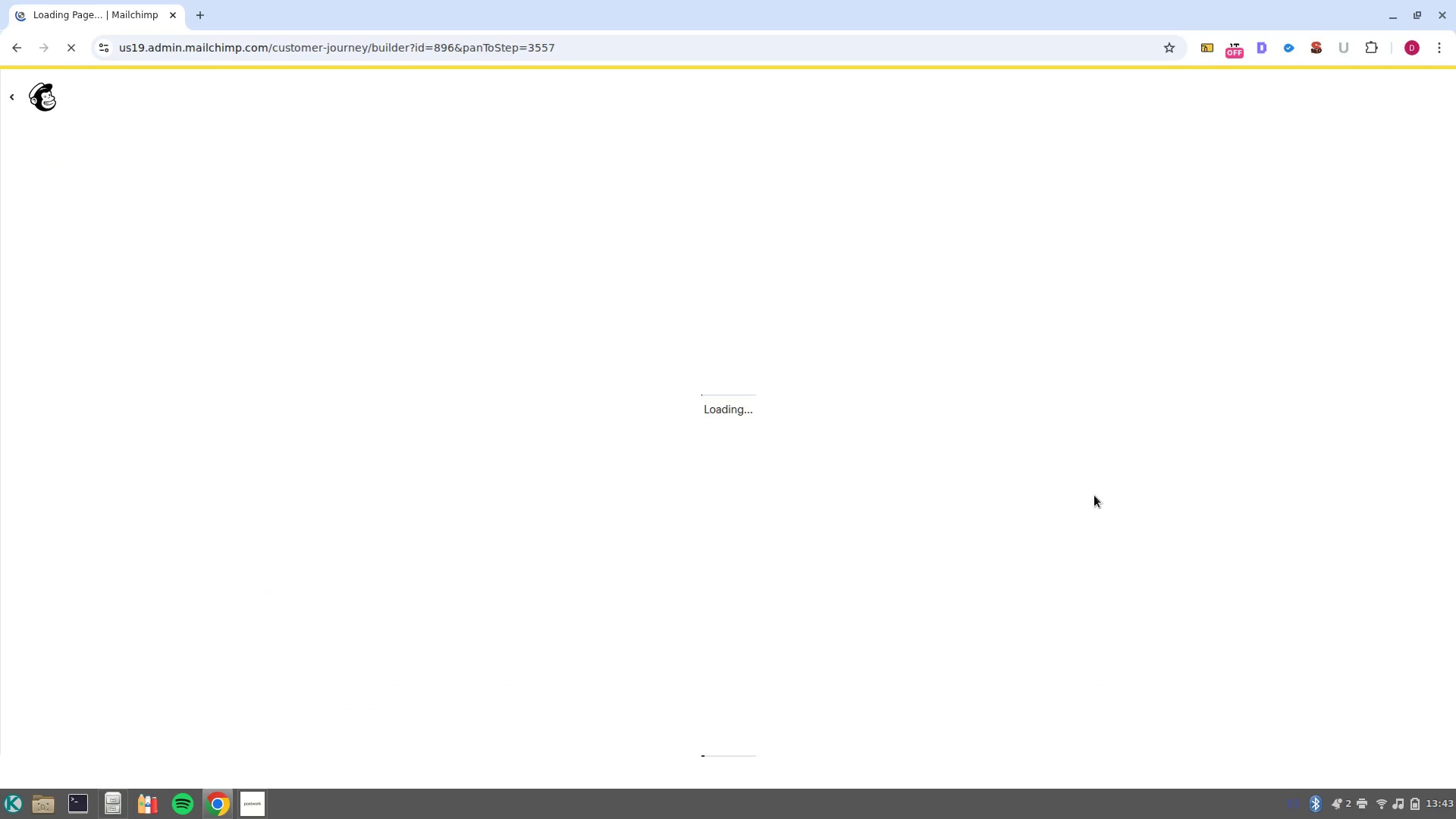 
wait(8.71)
 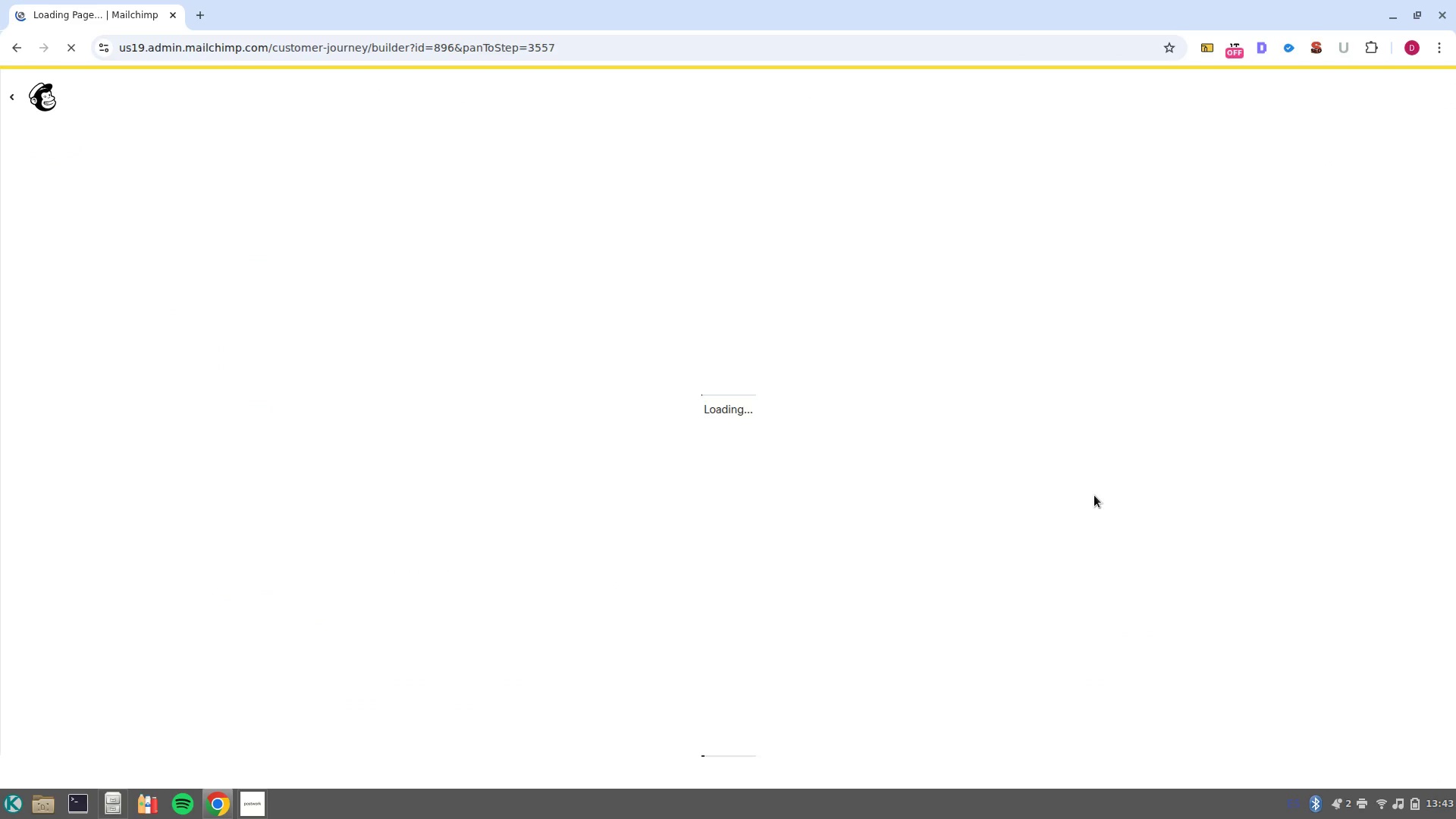 
scroll: coordinate [1081, 489], scroll_direction: down, amount: 2.0
 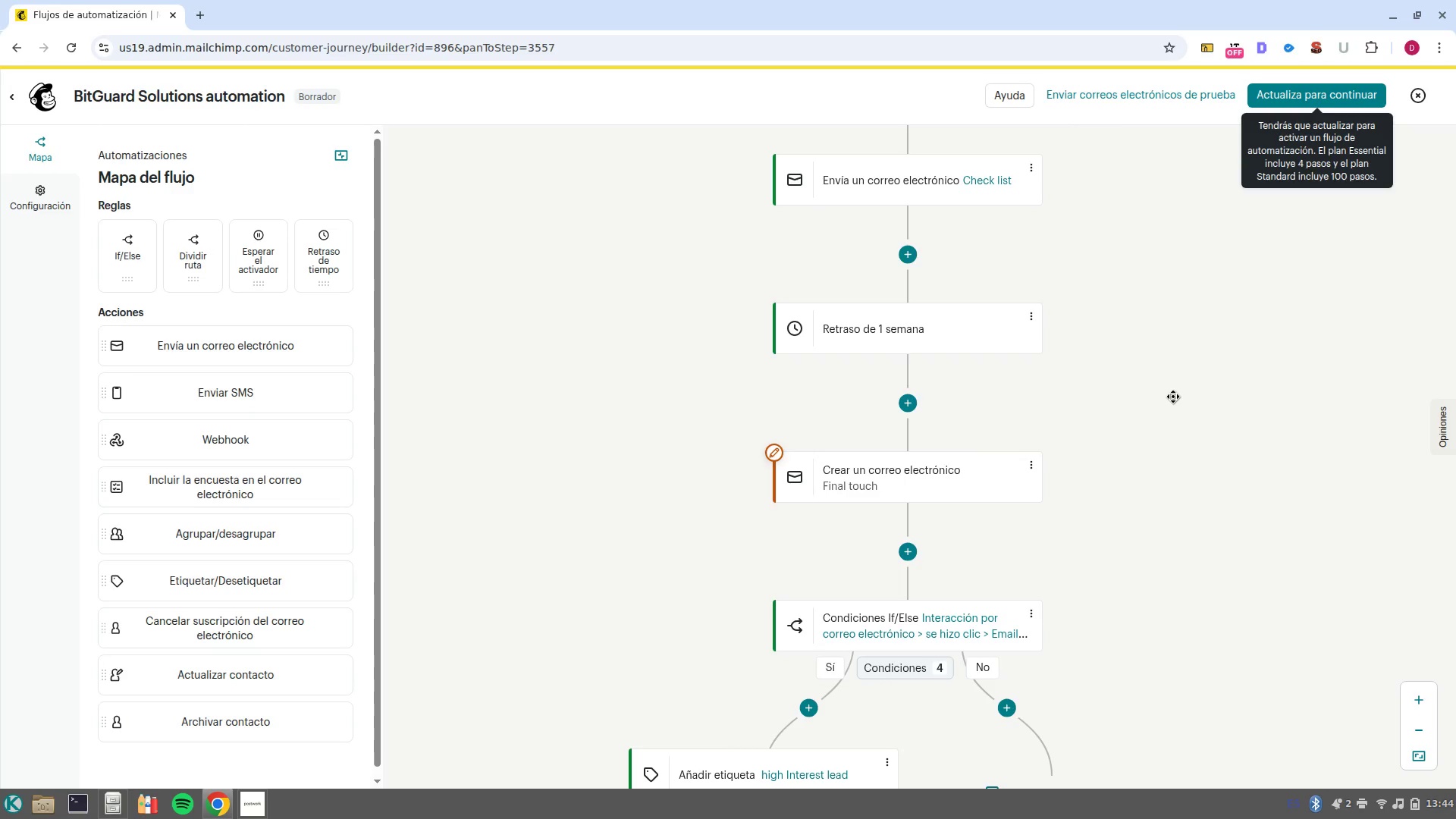 
wait(23.33)
 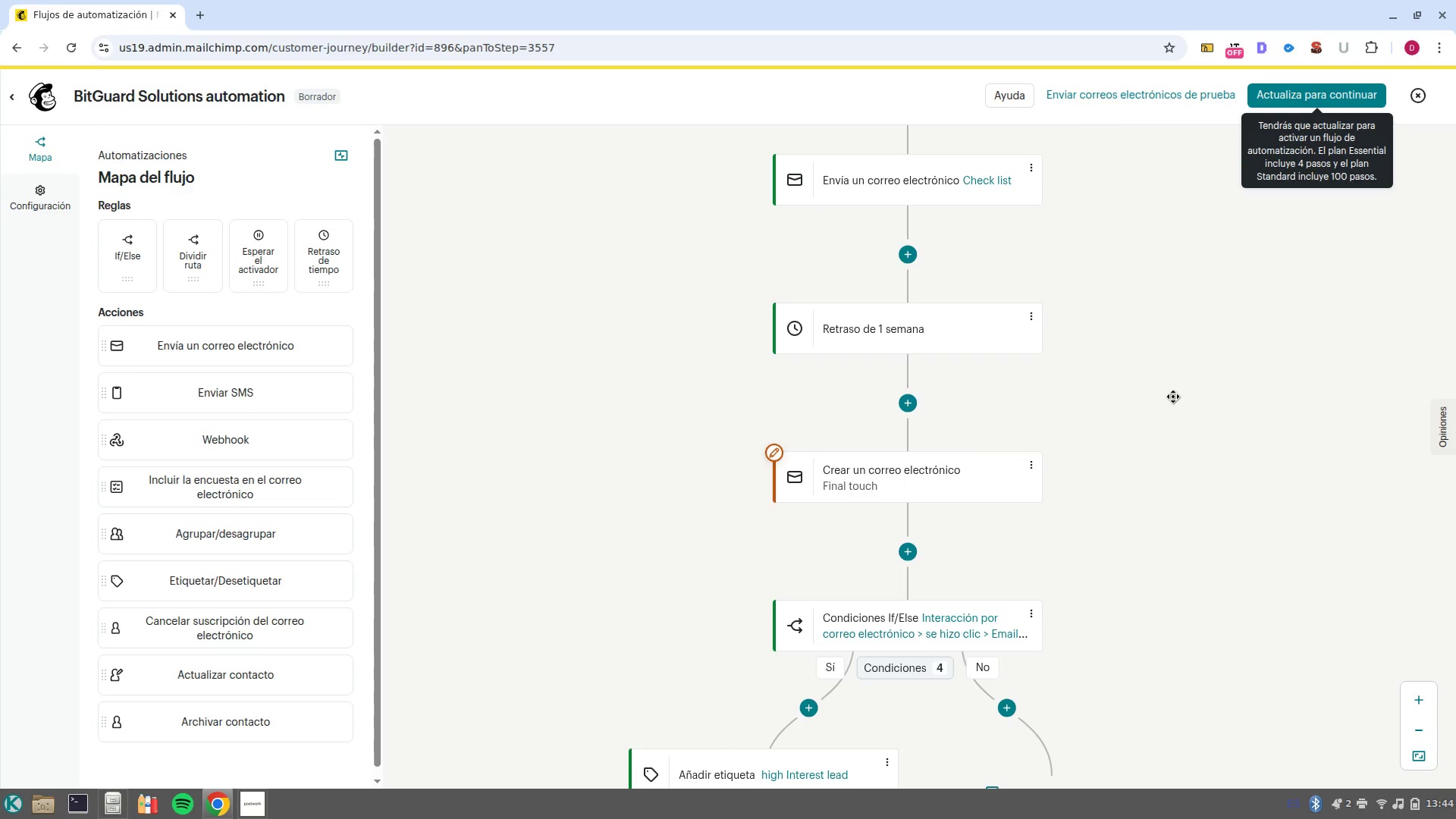 
left_click([951, 331])
 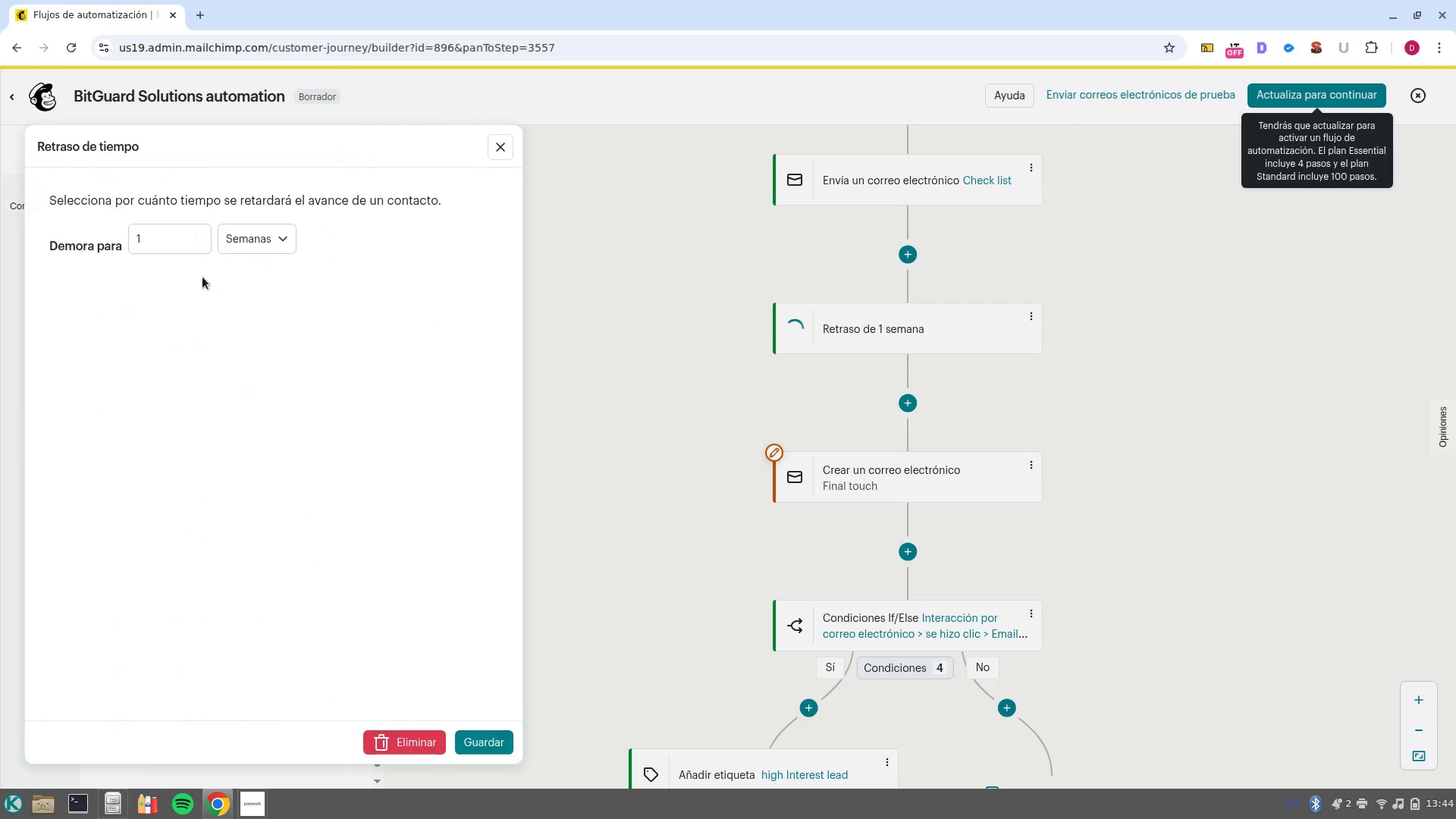 
left_click([172, 235])
 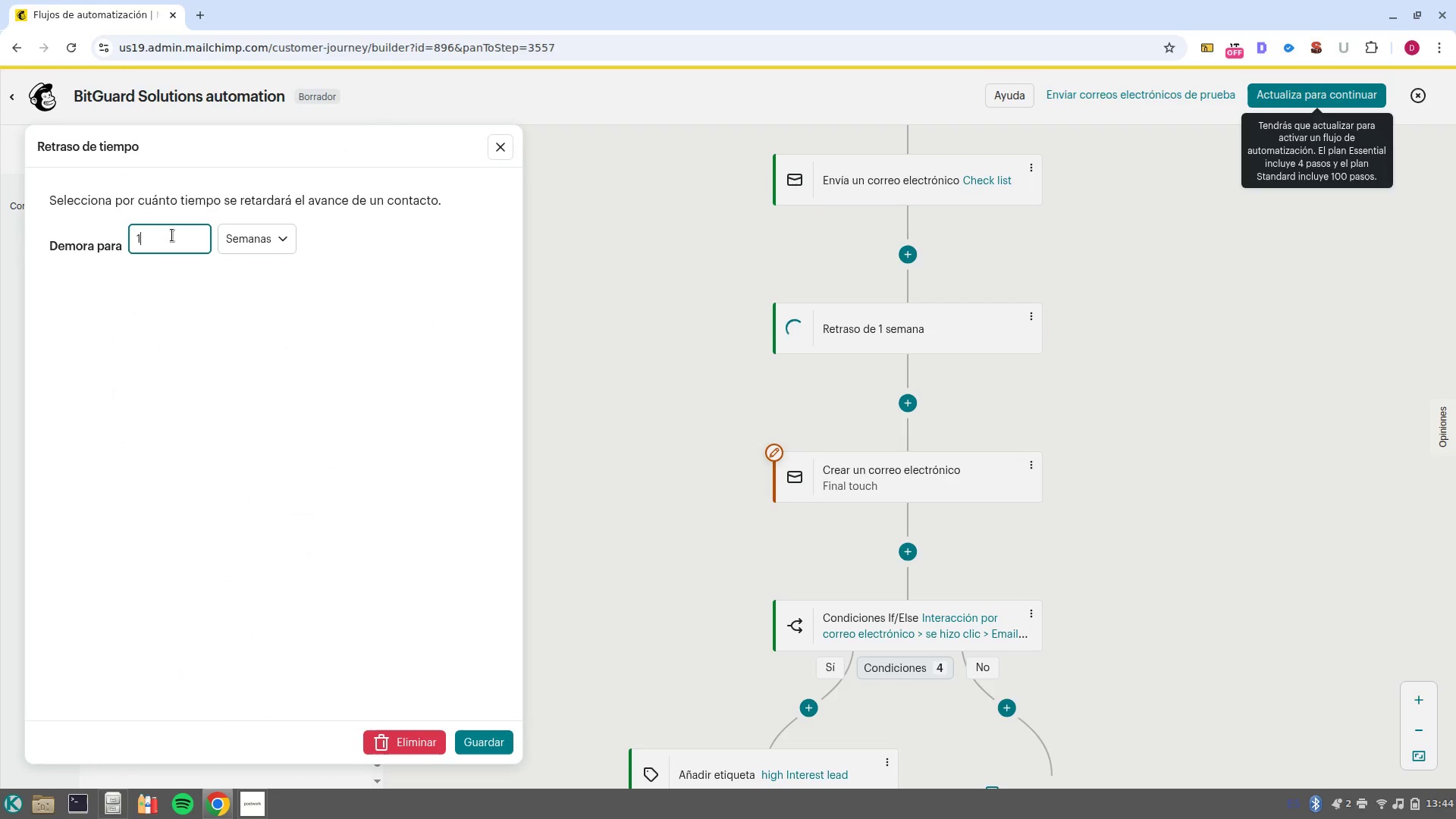 
key(Backspace)
 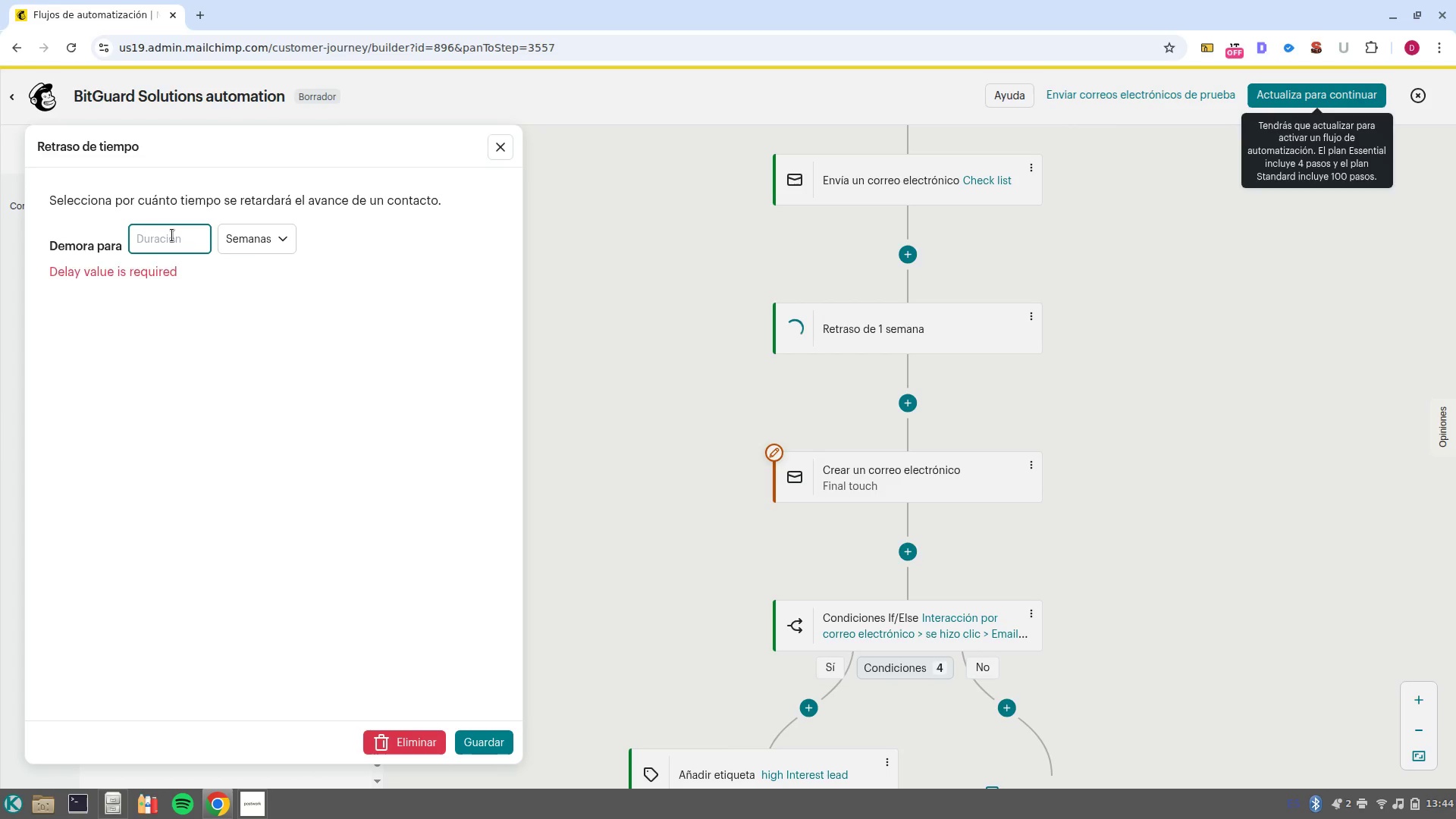 
key(4)
 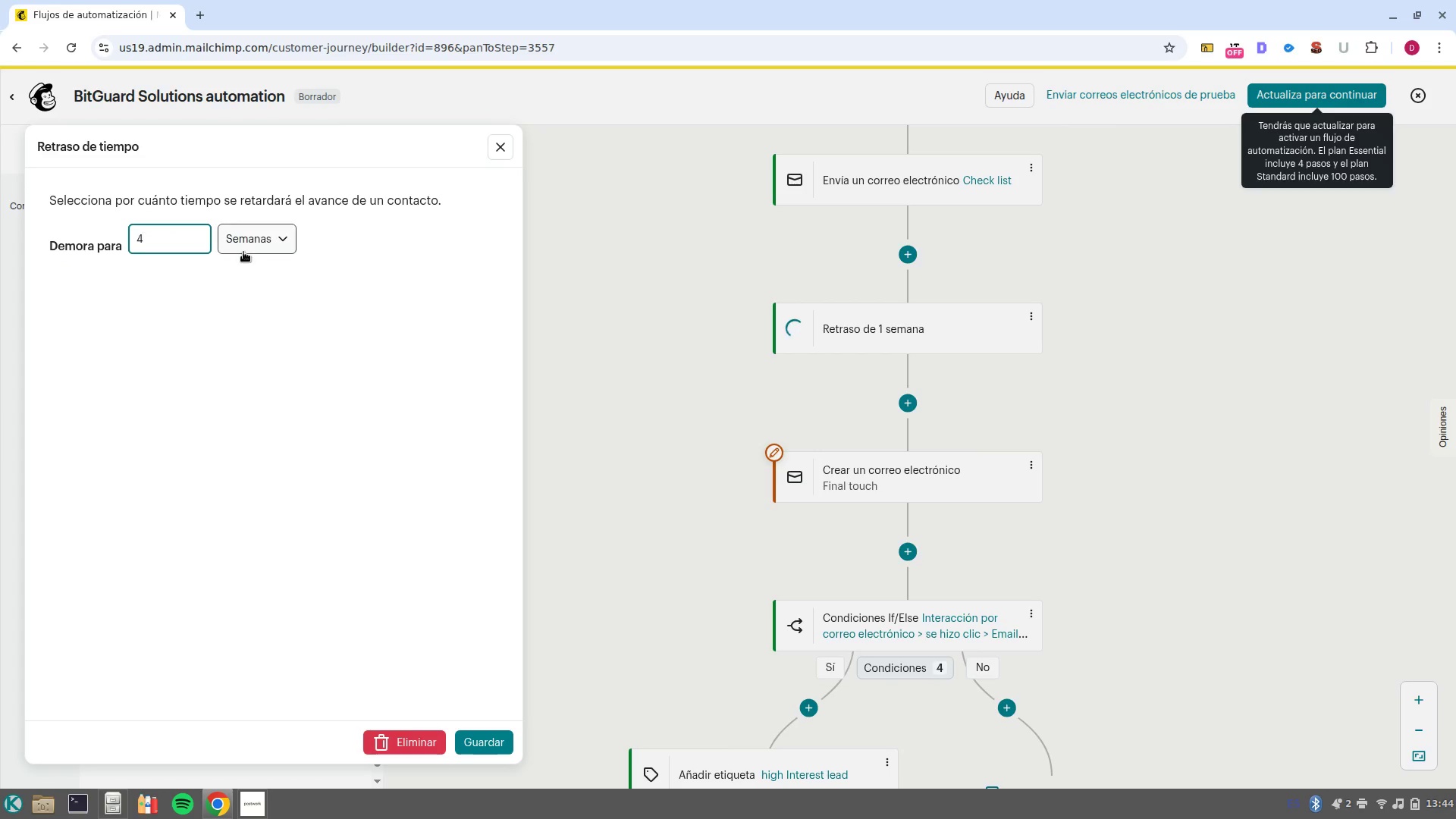 
left_click([241, 243])
 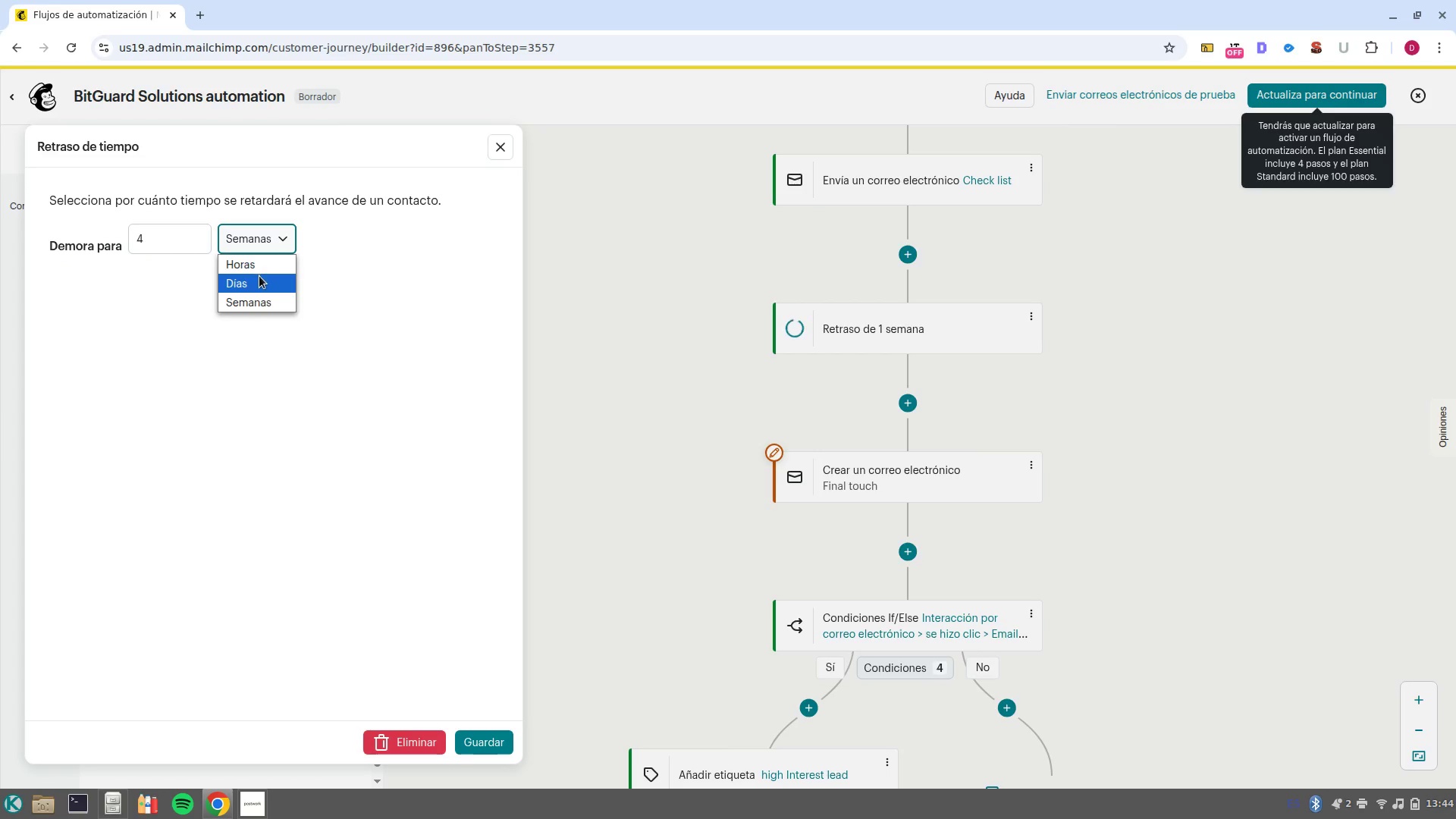 
left_click([259, 285])
 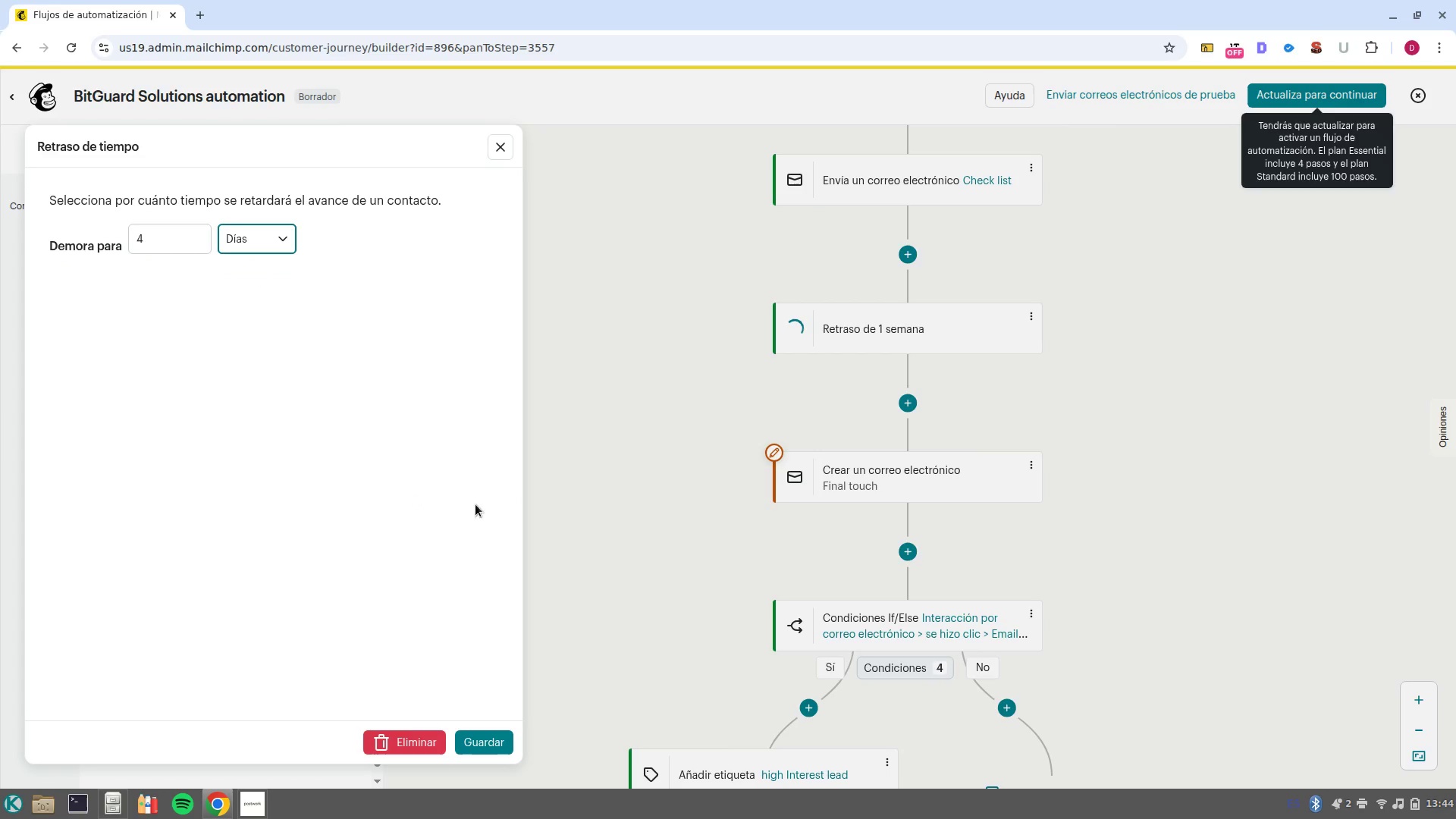 
wait(9.04)
 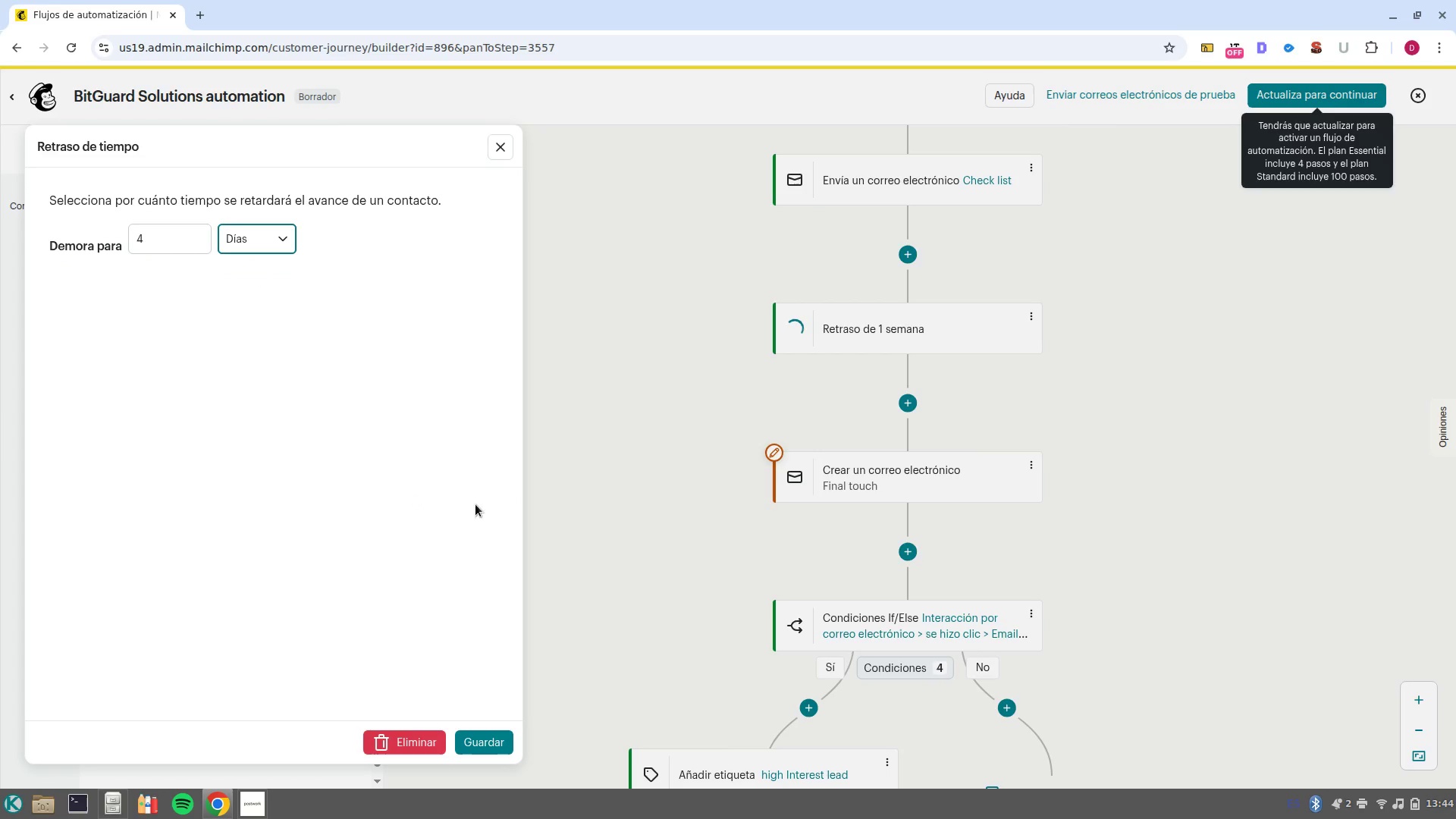 
left_click([478, 745])
 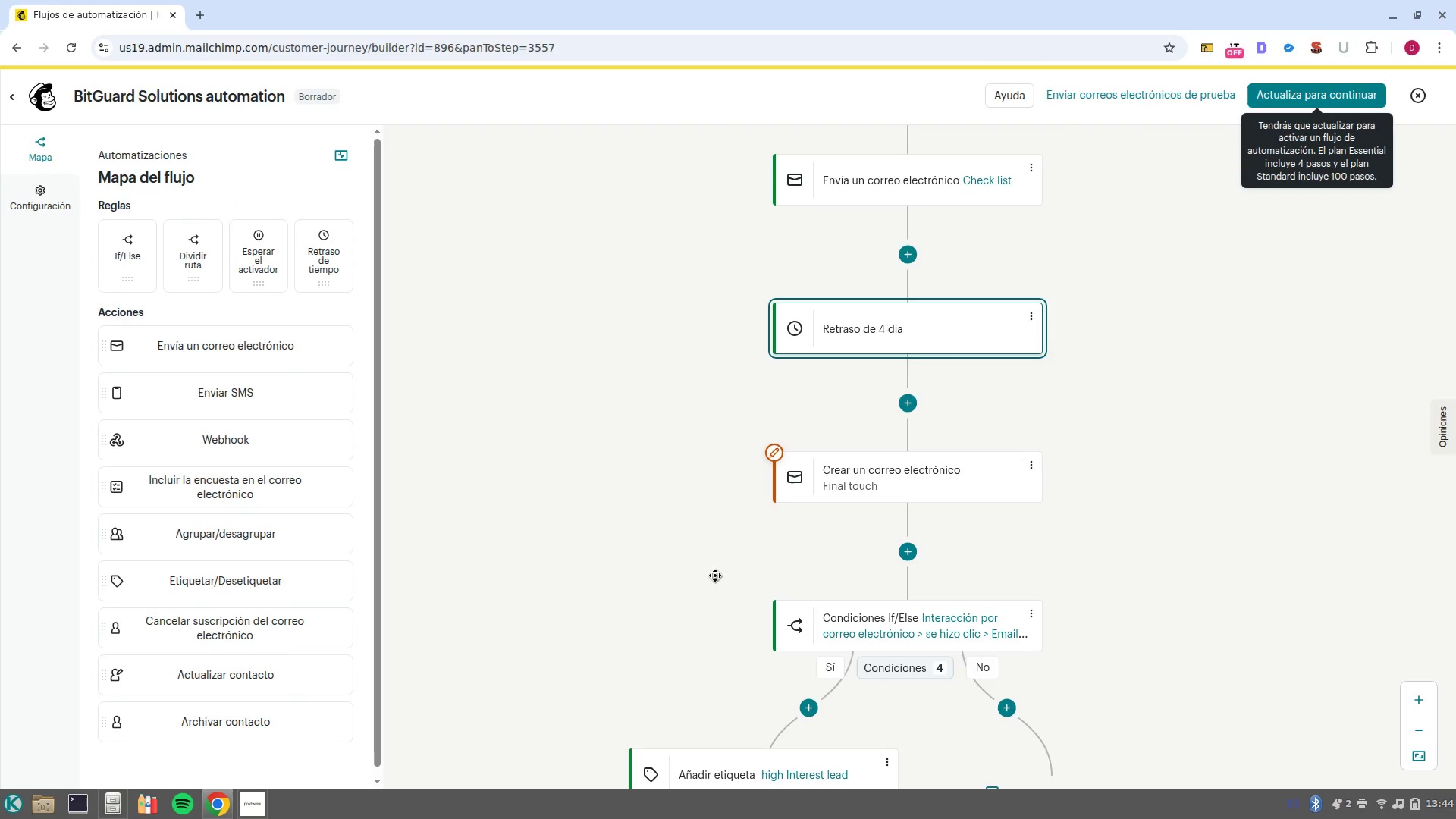 
left_click([827, 498])
 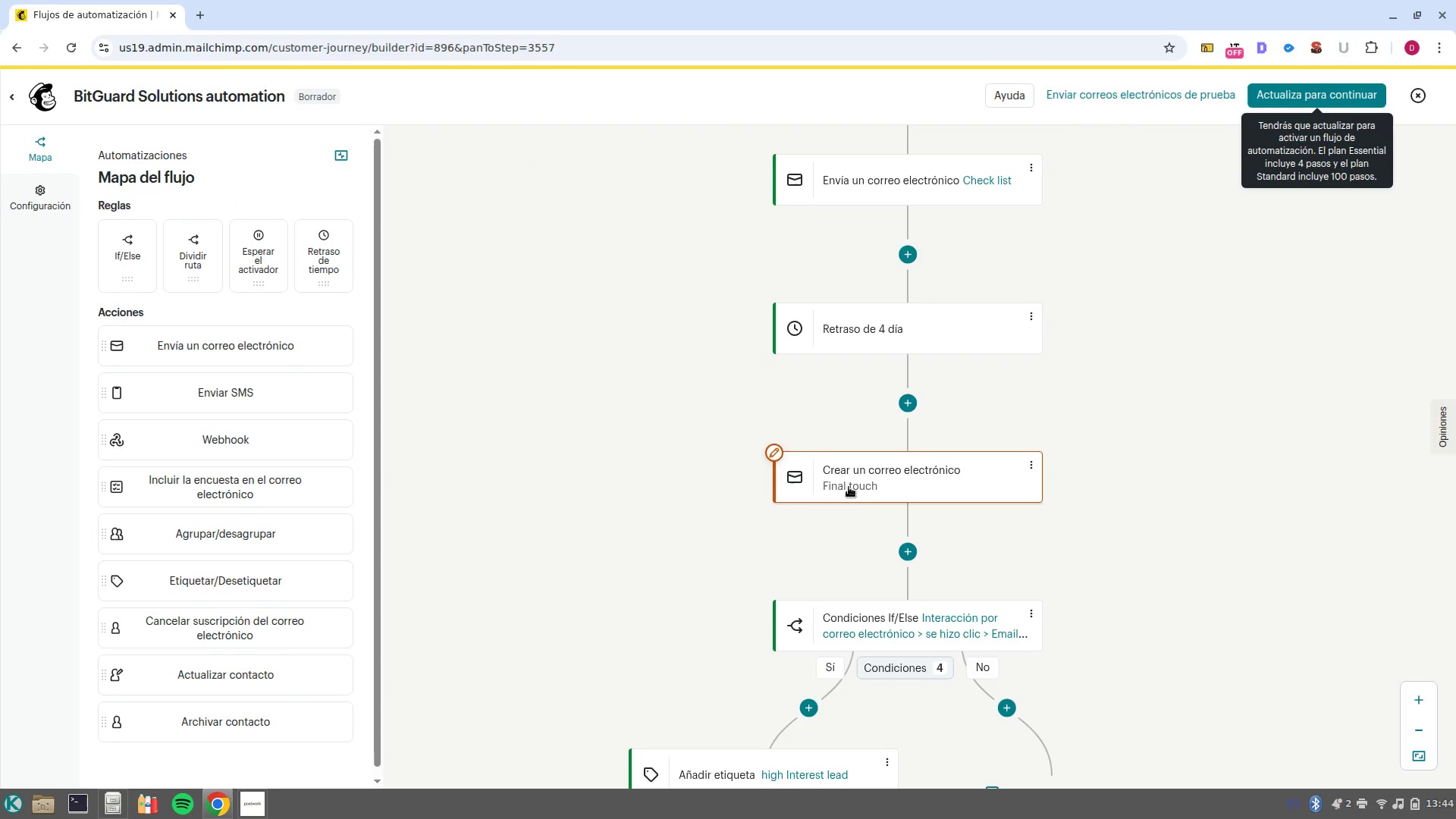 
left_click([880, 483])
 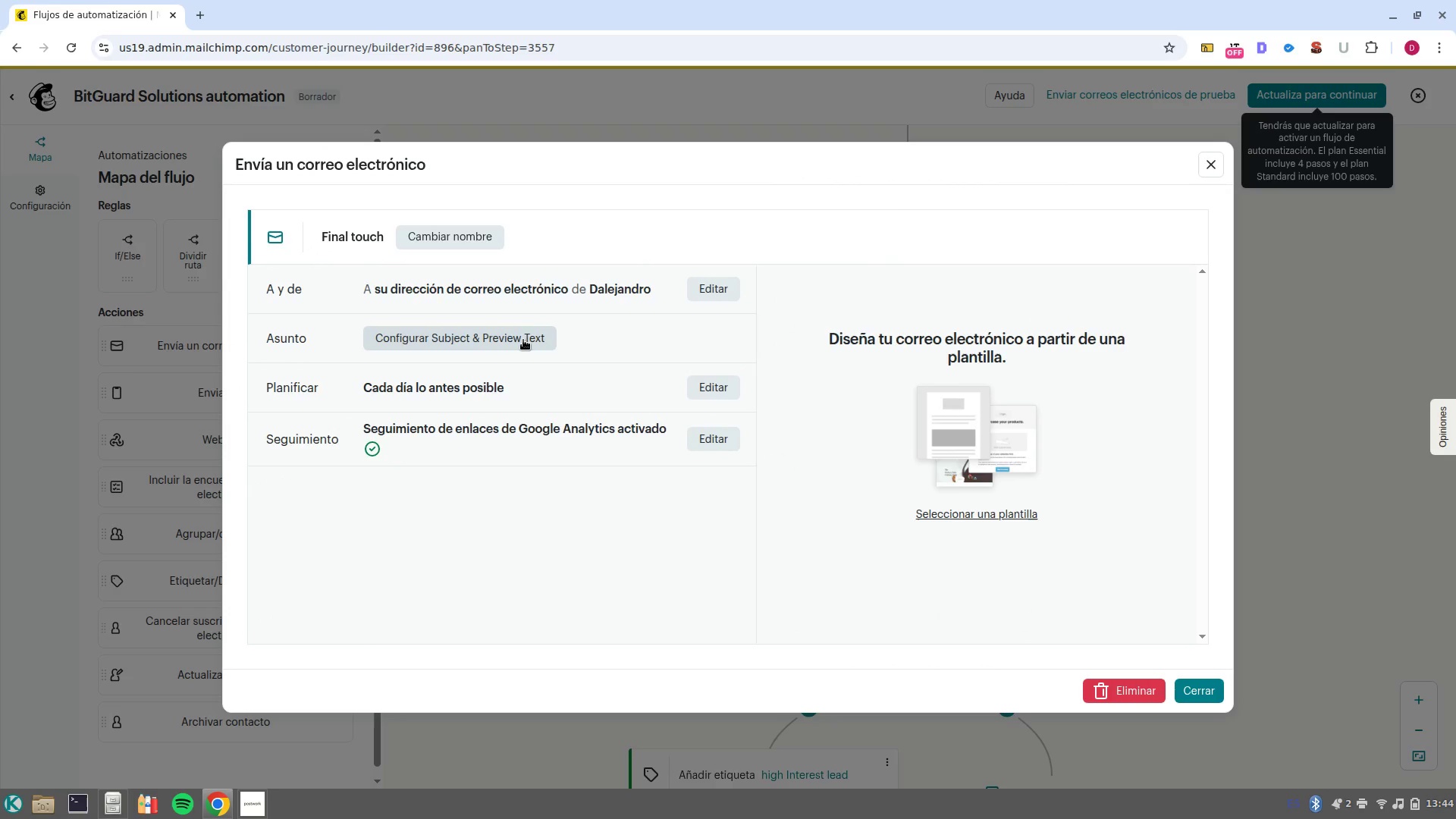 
left_click([714, 293])
 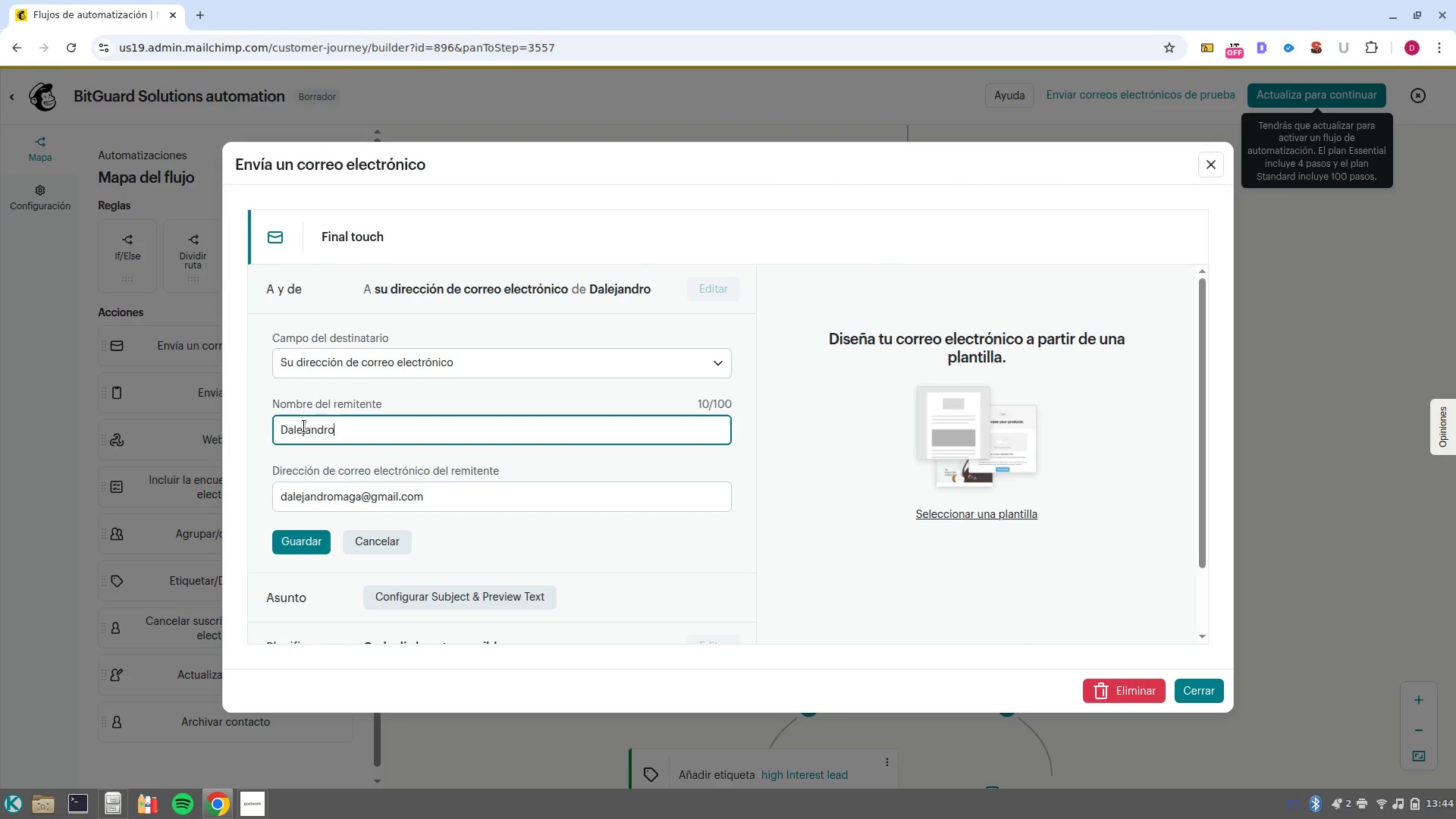 
triple_click([304, 426])
 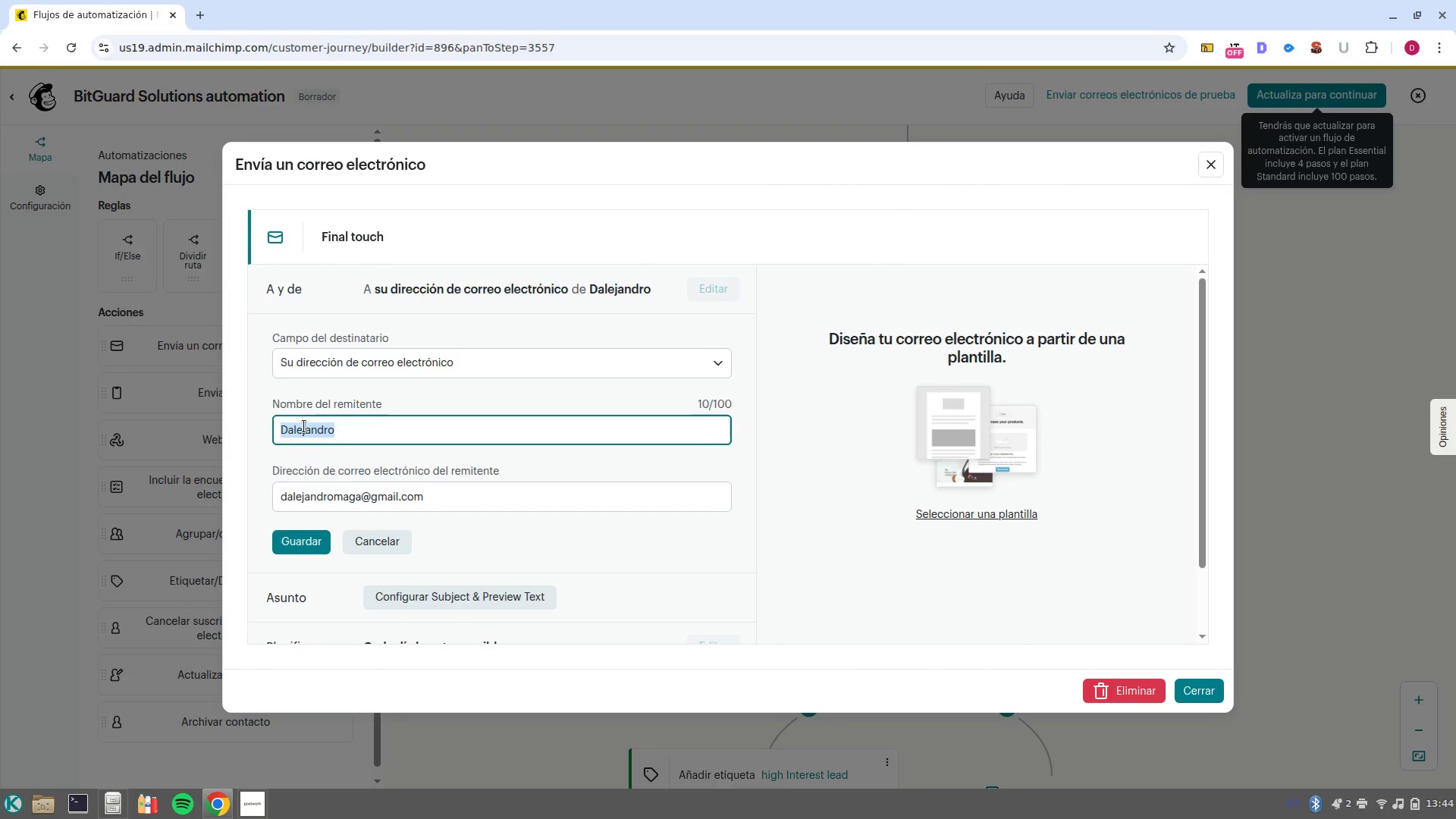 
key(Control+V)
 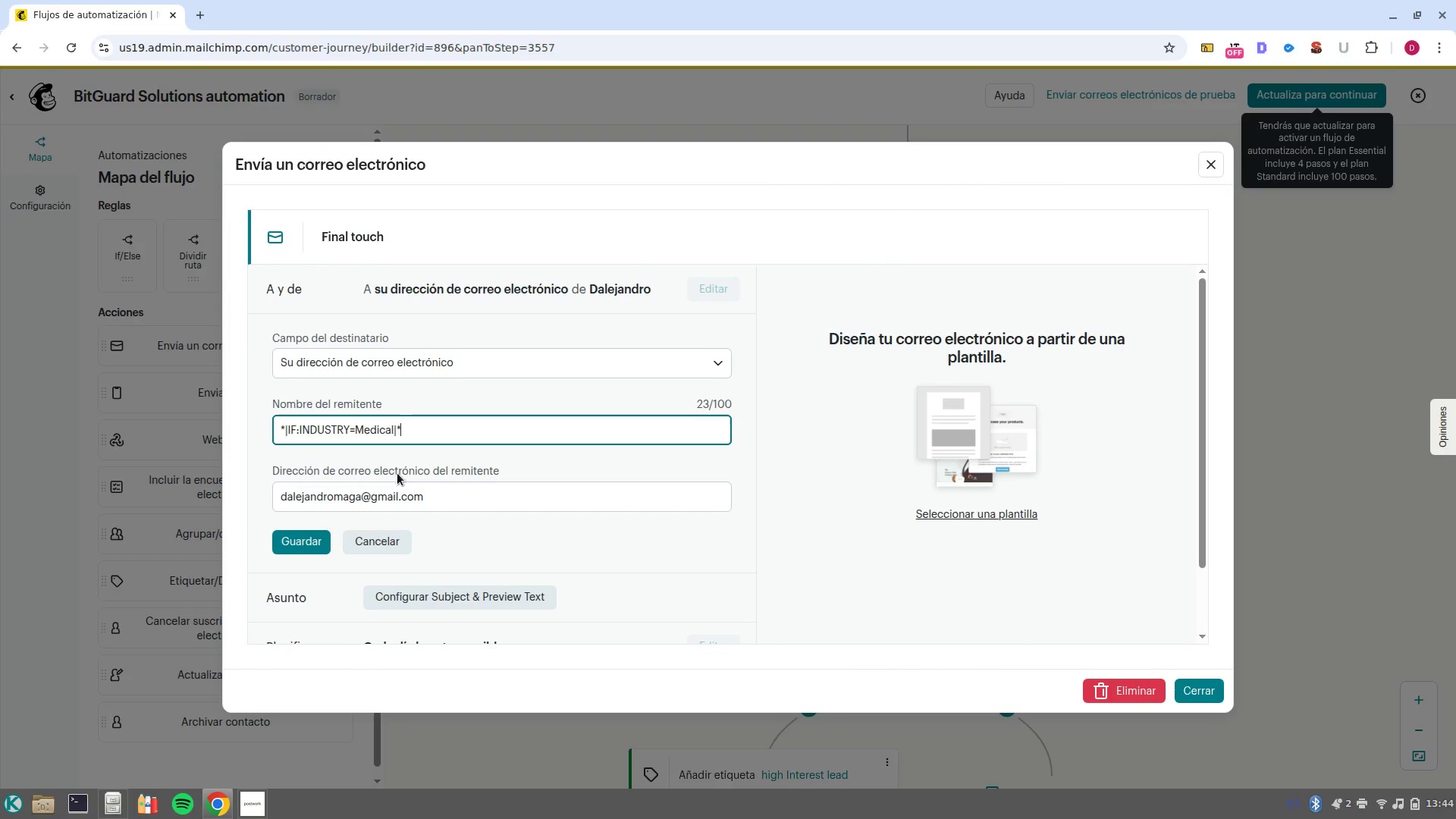 
key(Control+Z)
 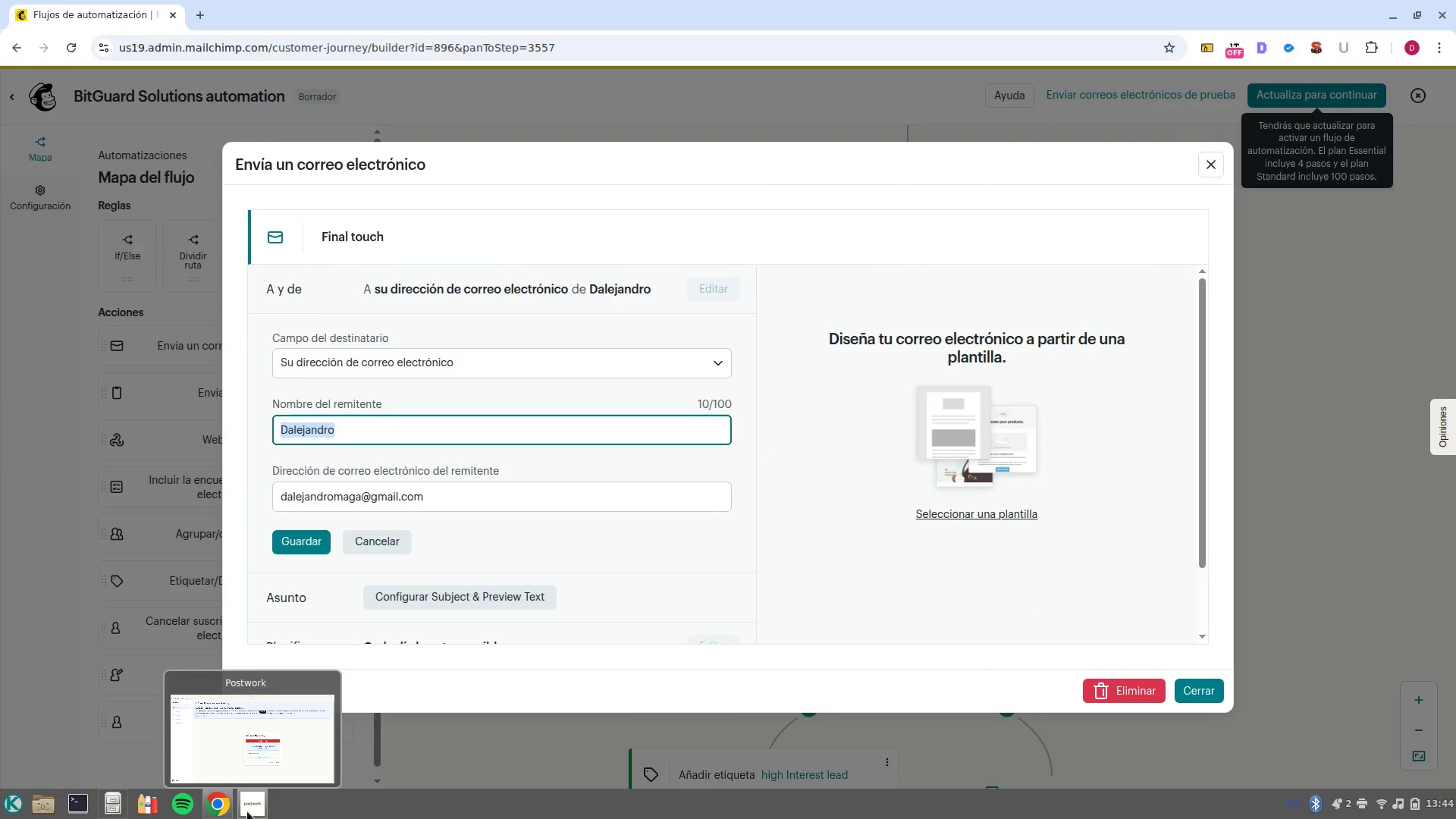 
left_click([253, 738])